 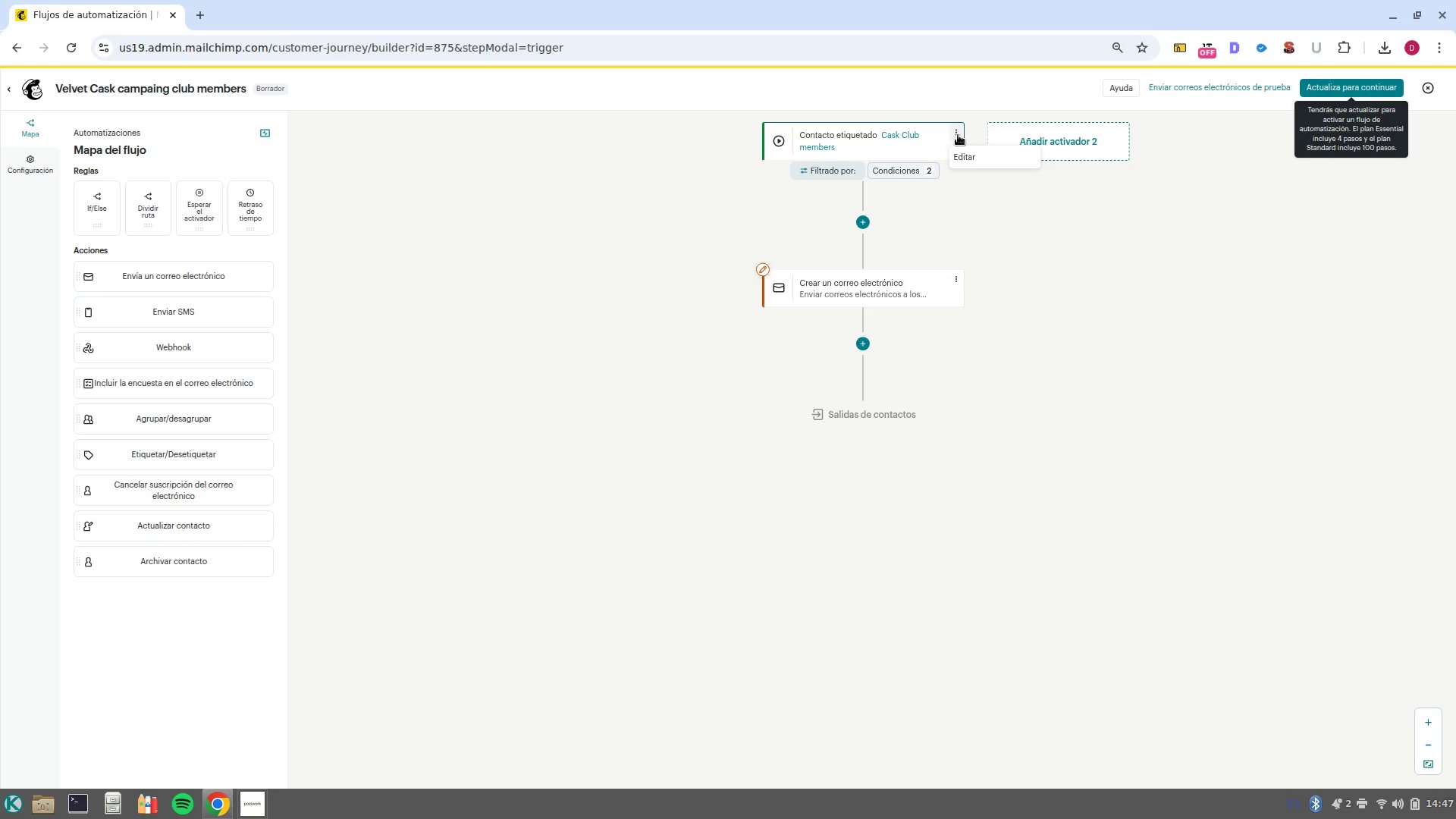 
left_click([904, 155])
 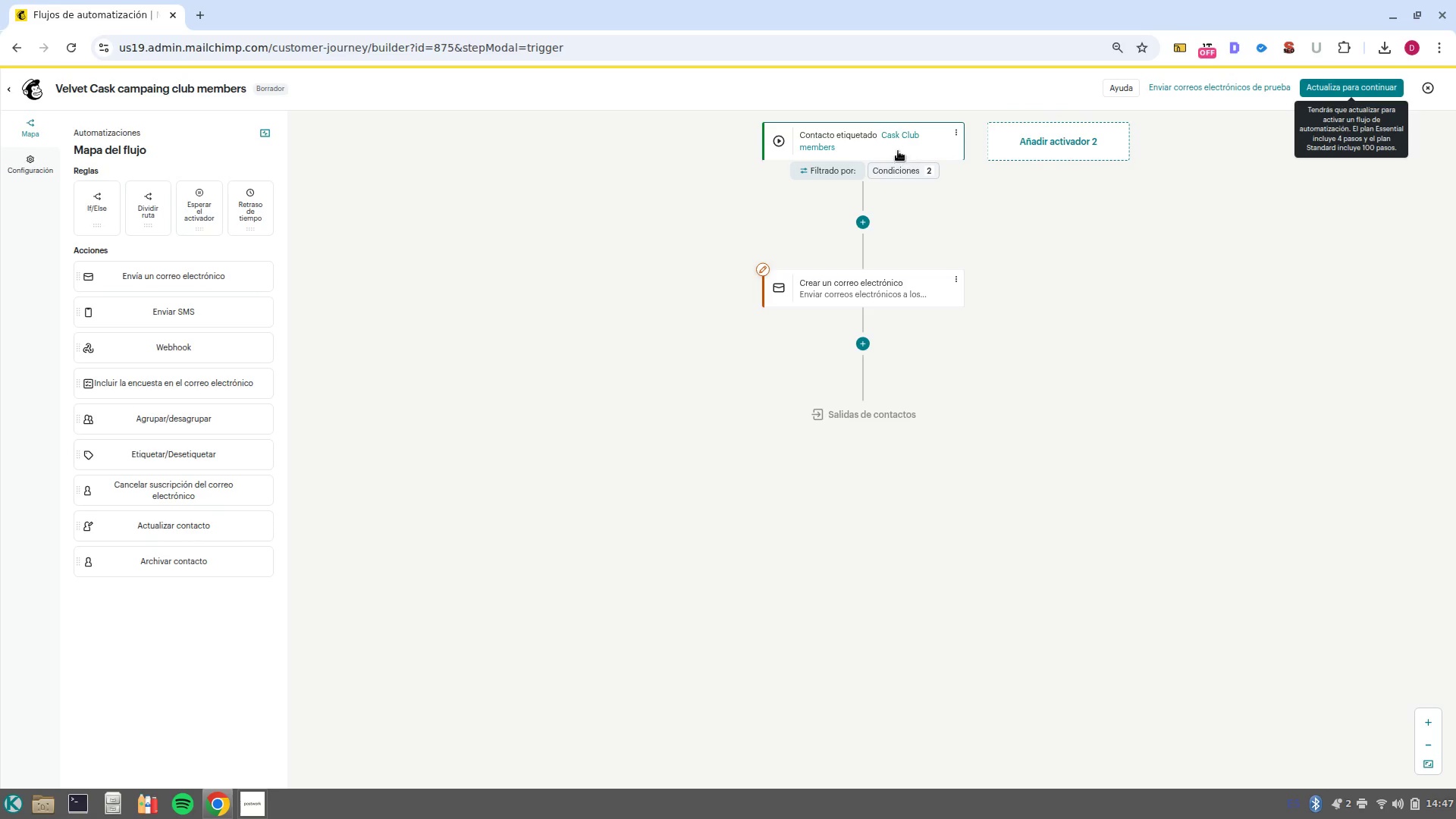 
left_click([904, 140])
 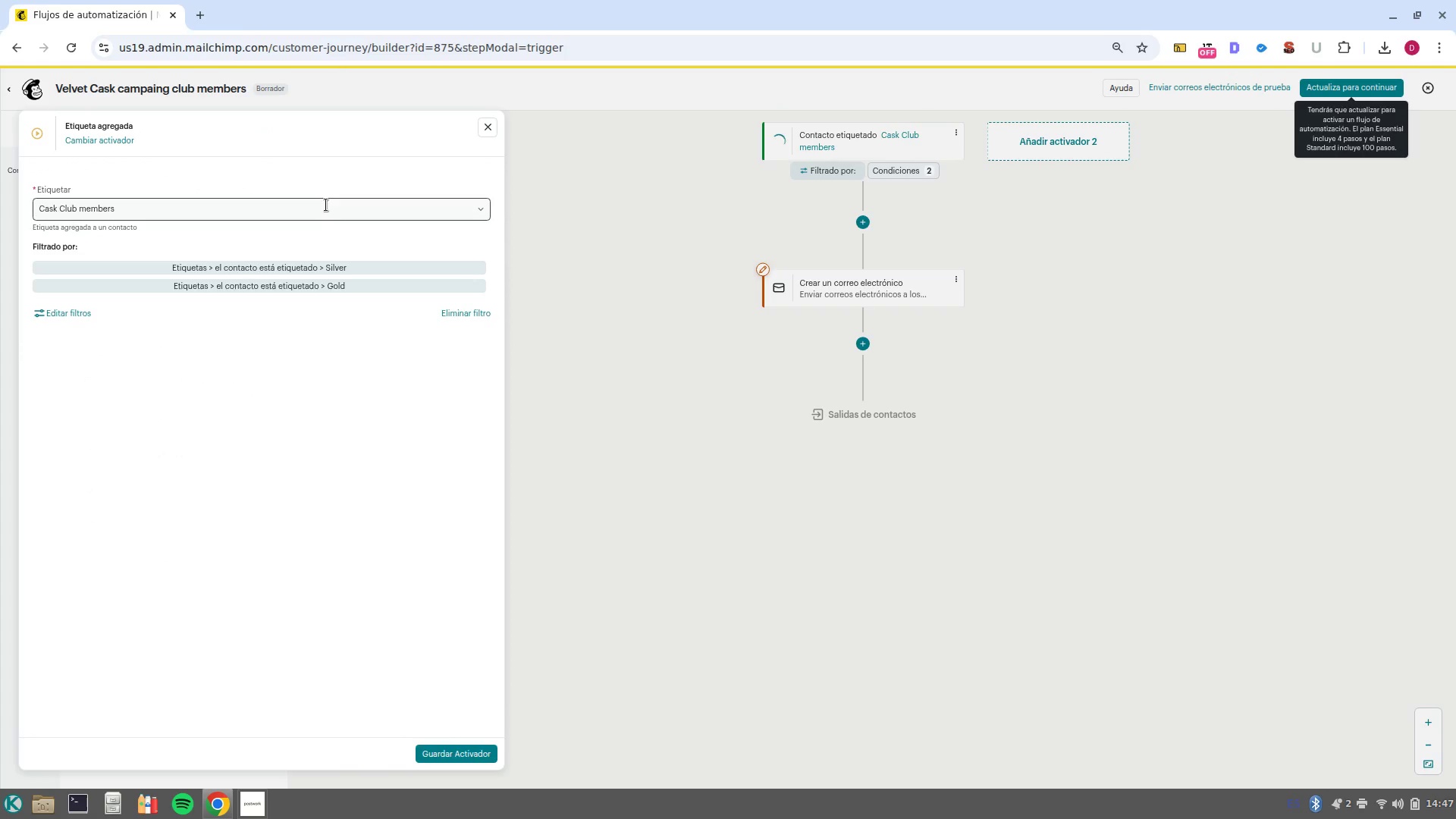 
left_click([336, 213])
 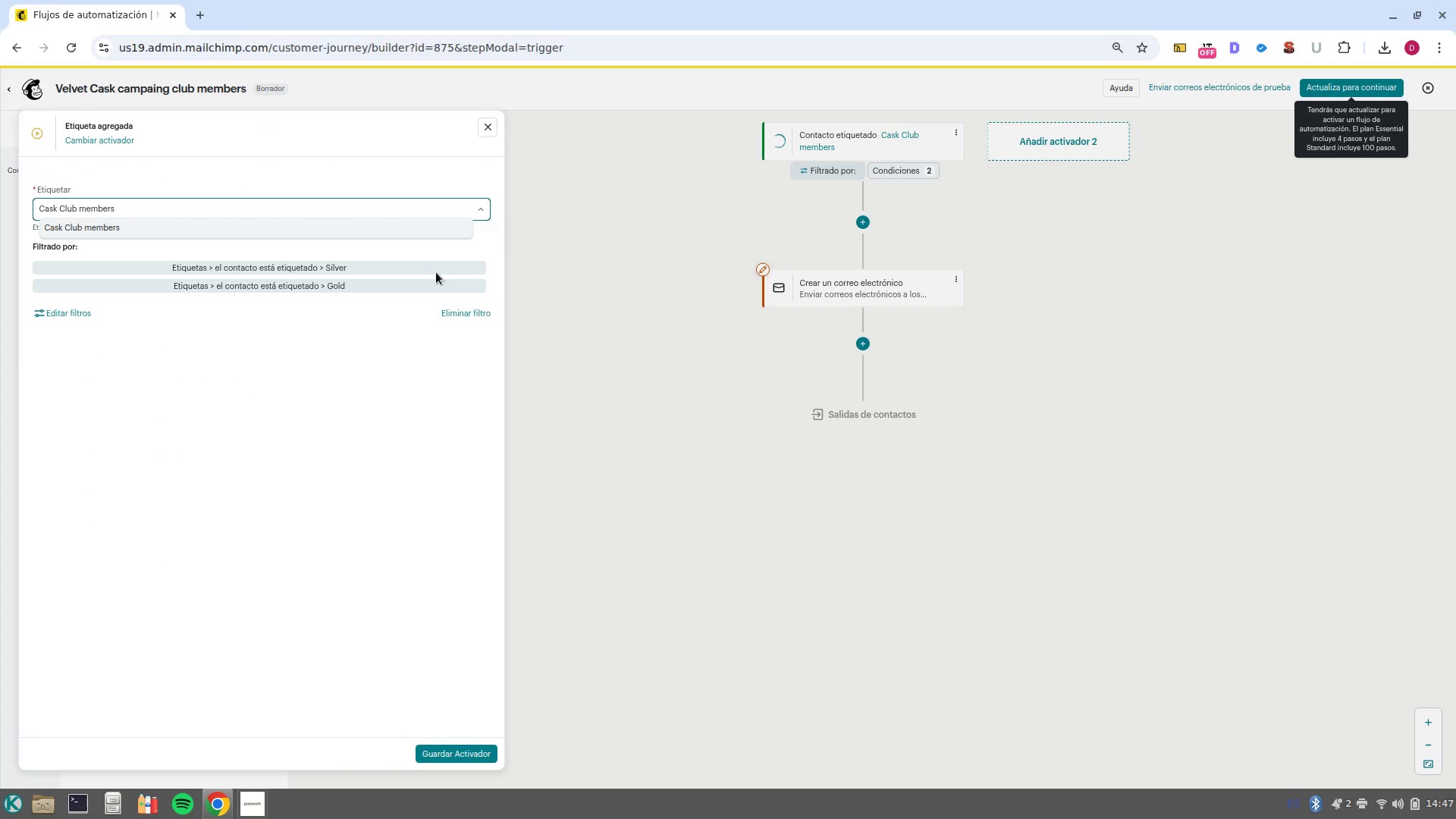 
left_click([459, 309])
 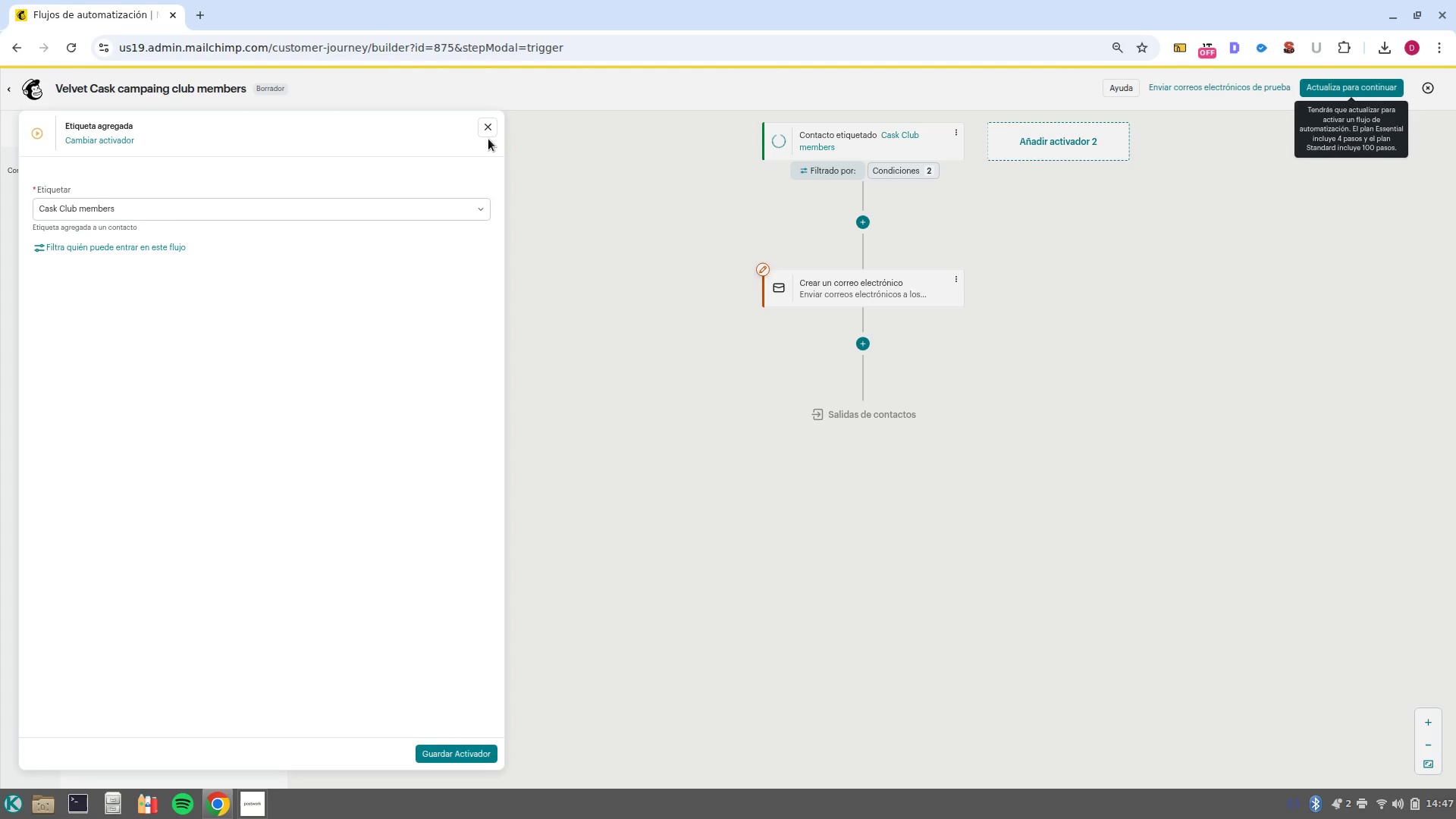 
left_click([480, 208])
 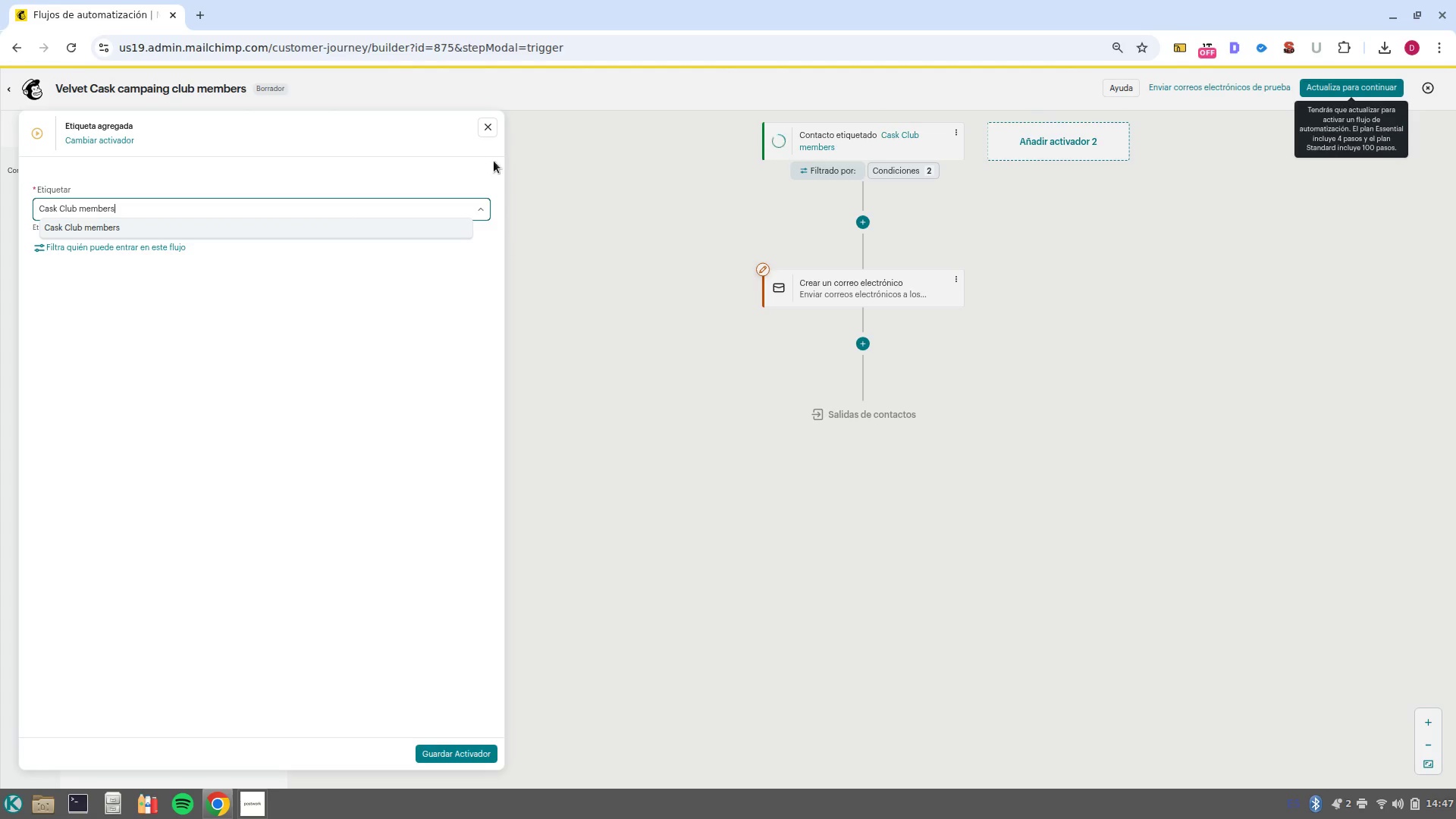 
left_click([485, 138])
 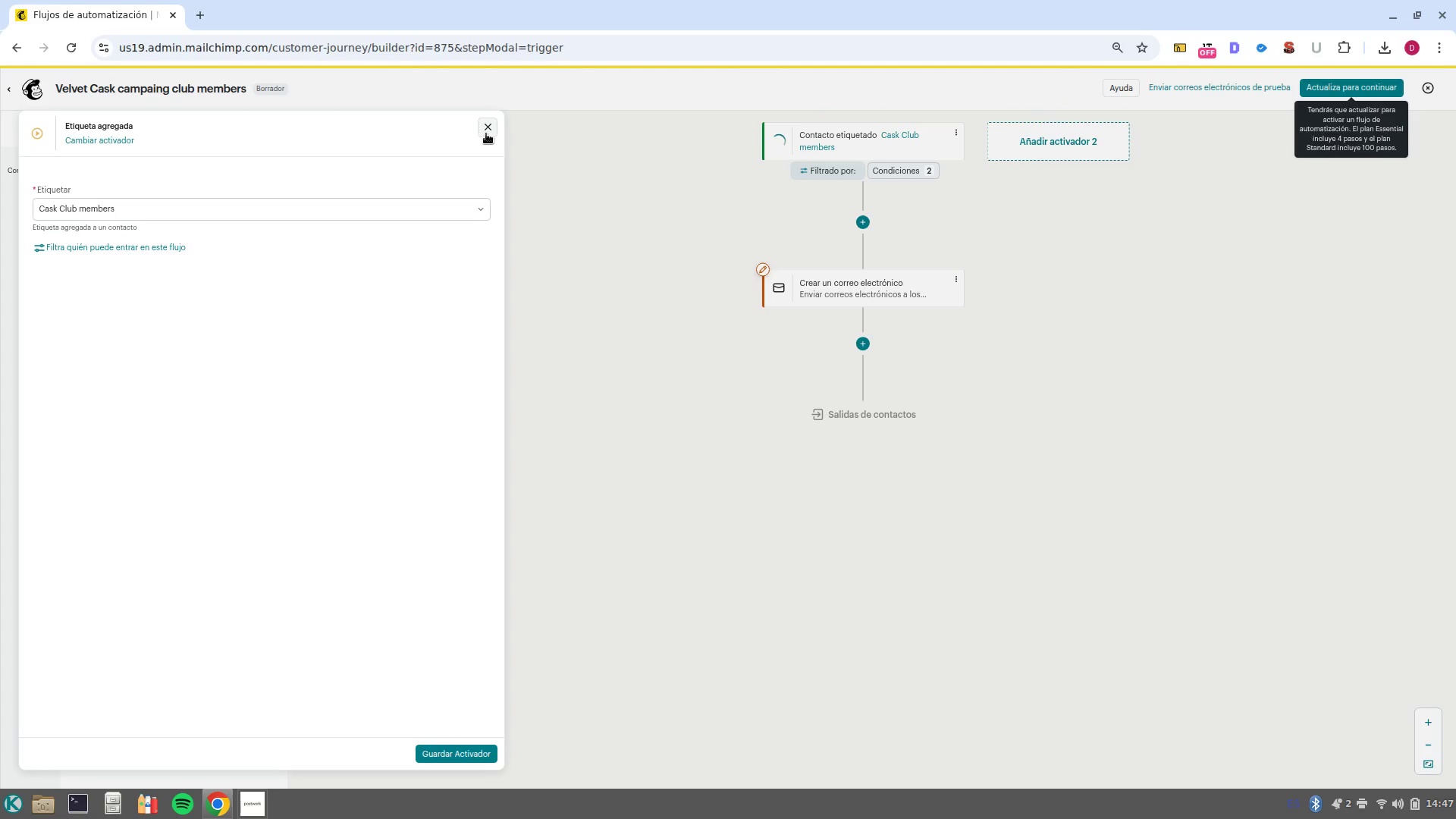 
left_click([486, 133])
 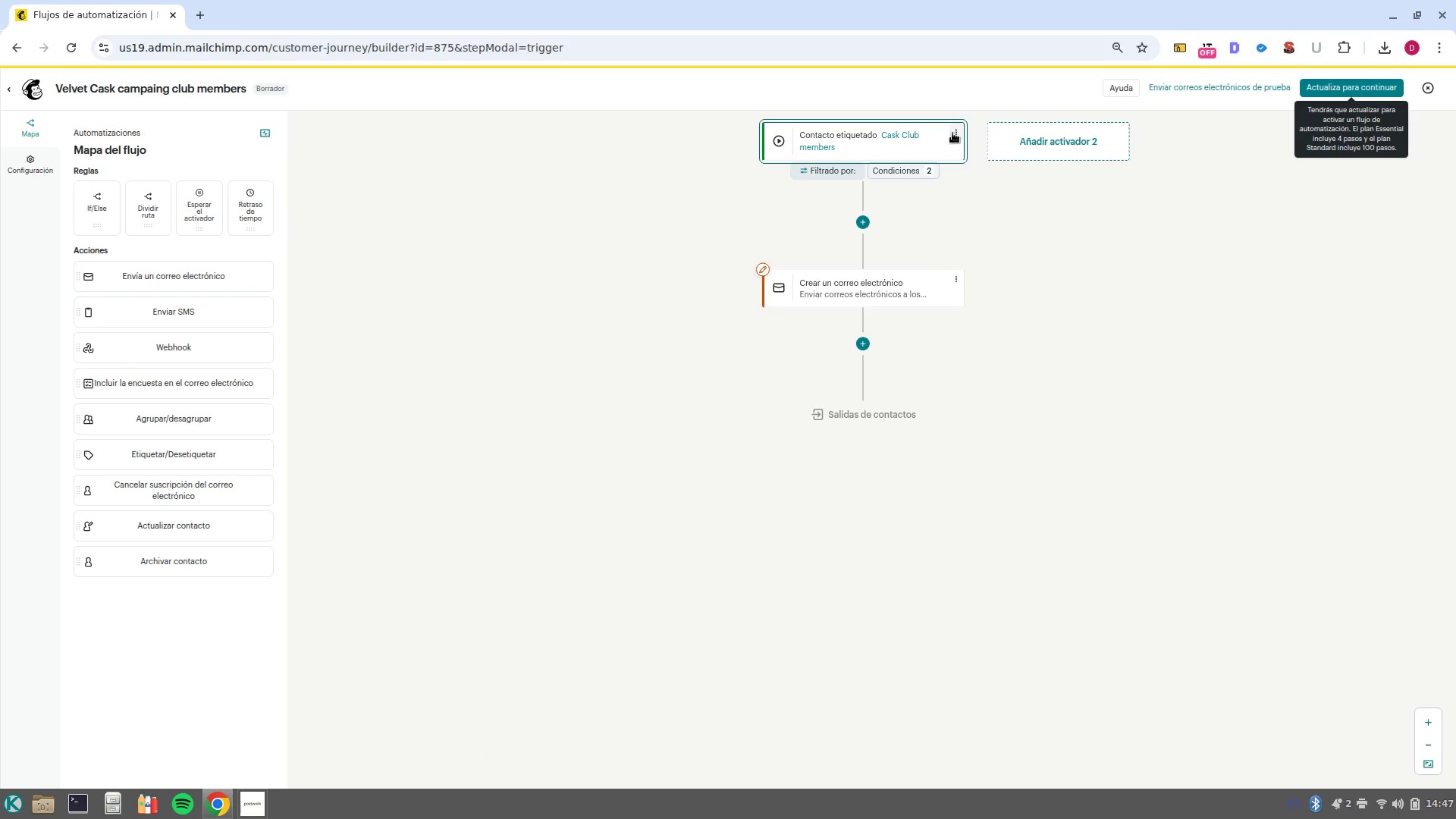 
left_click([953, 133])
 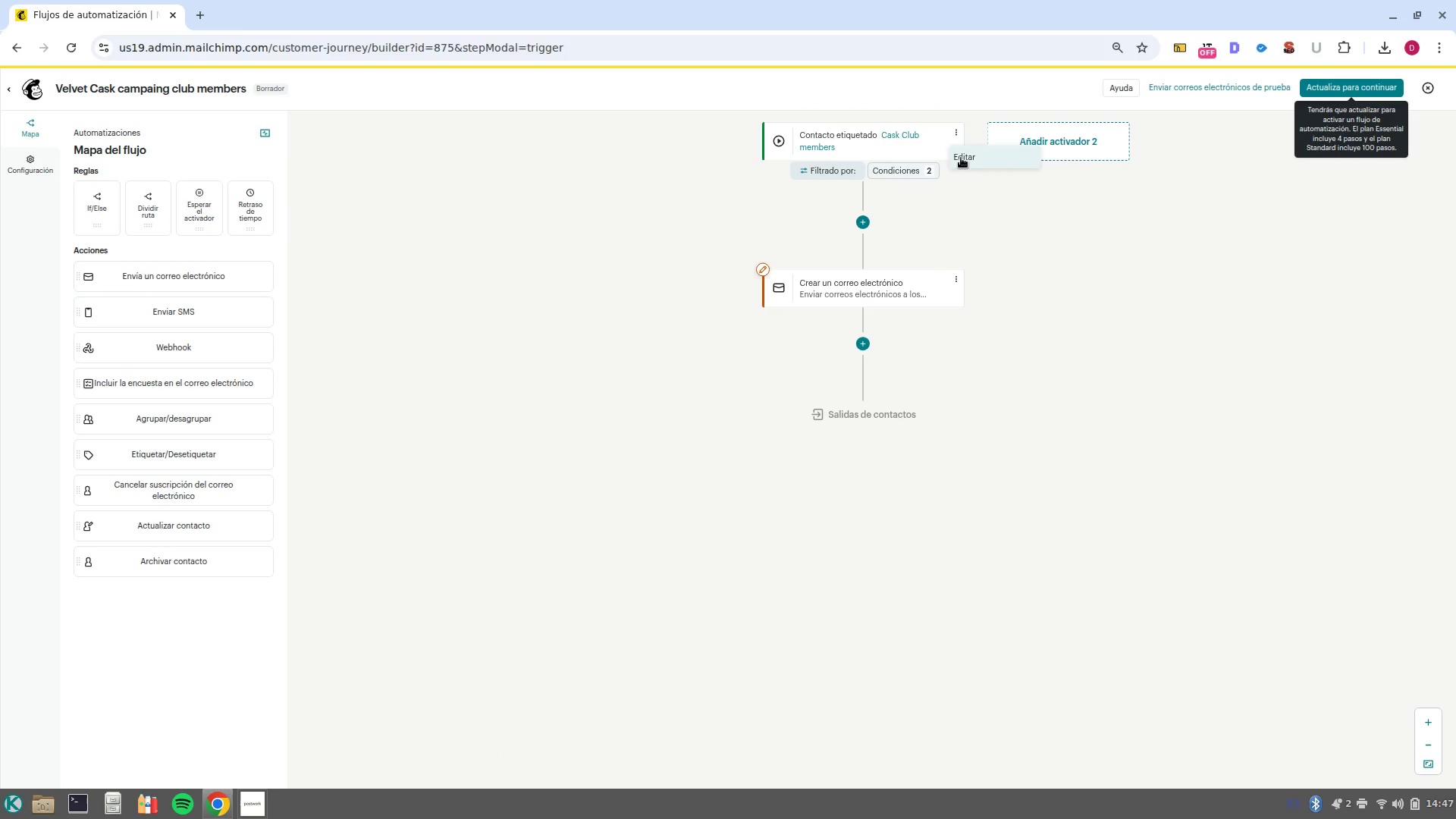 
left_click([961, 158])
 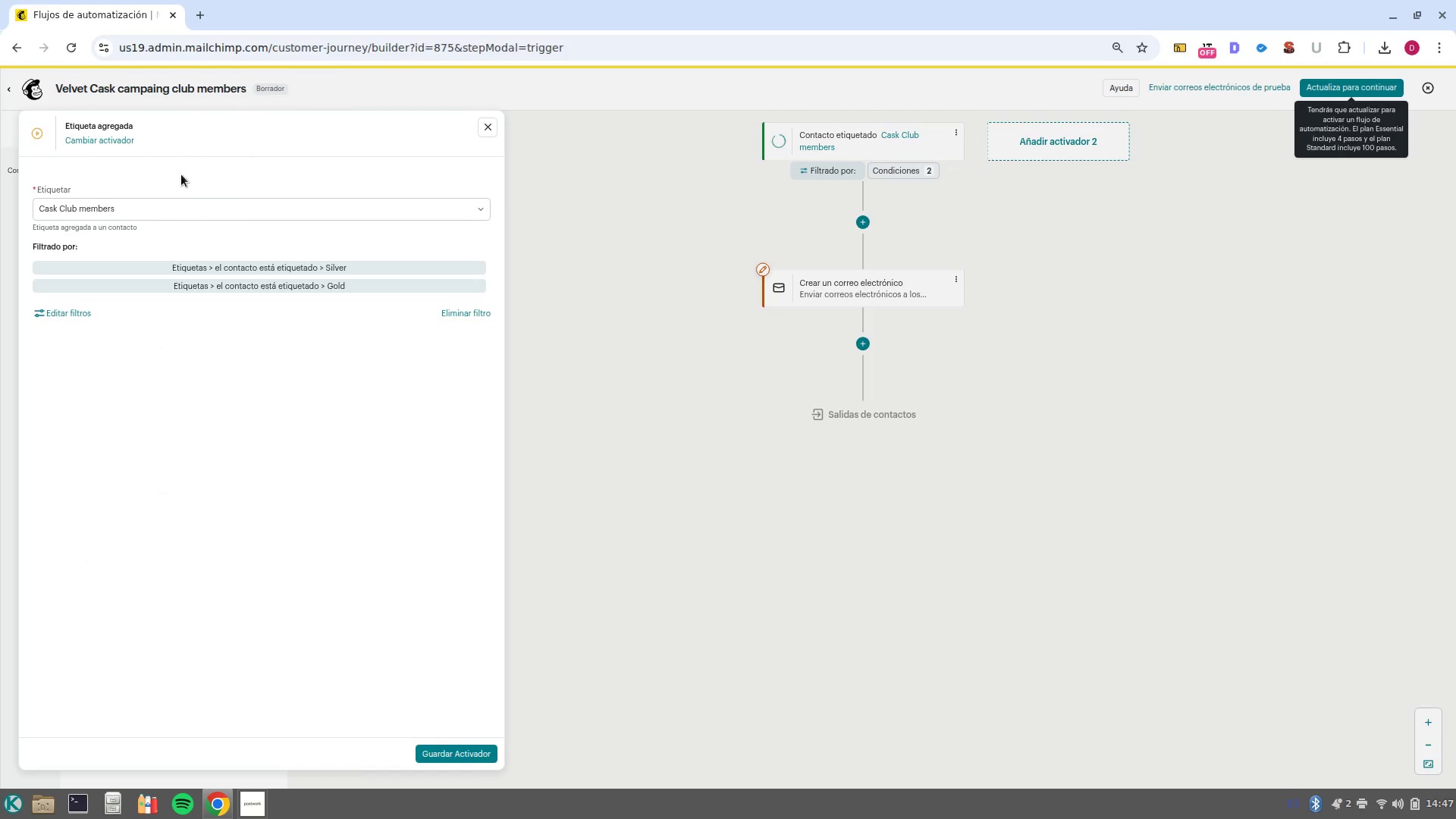 
left_click([173, 203])
 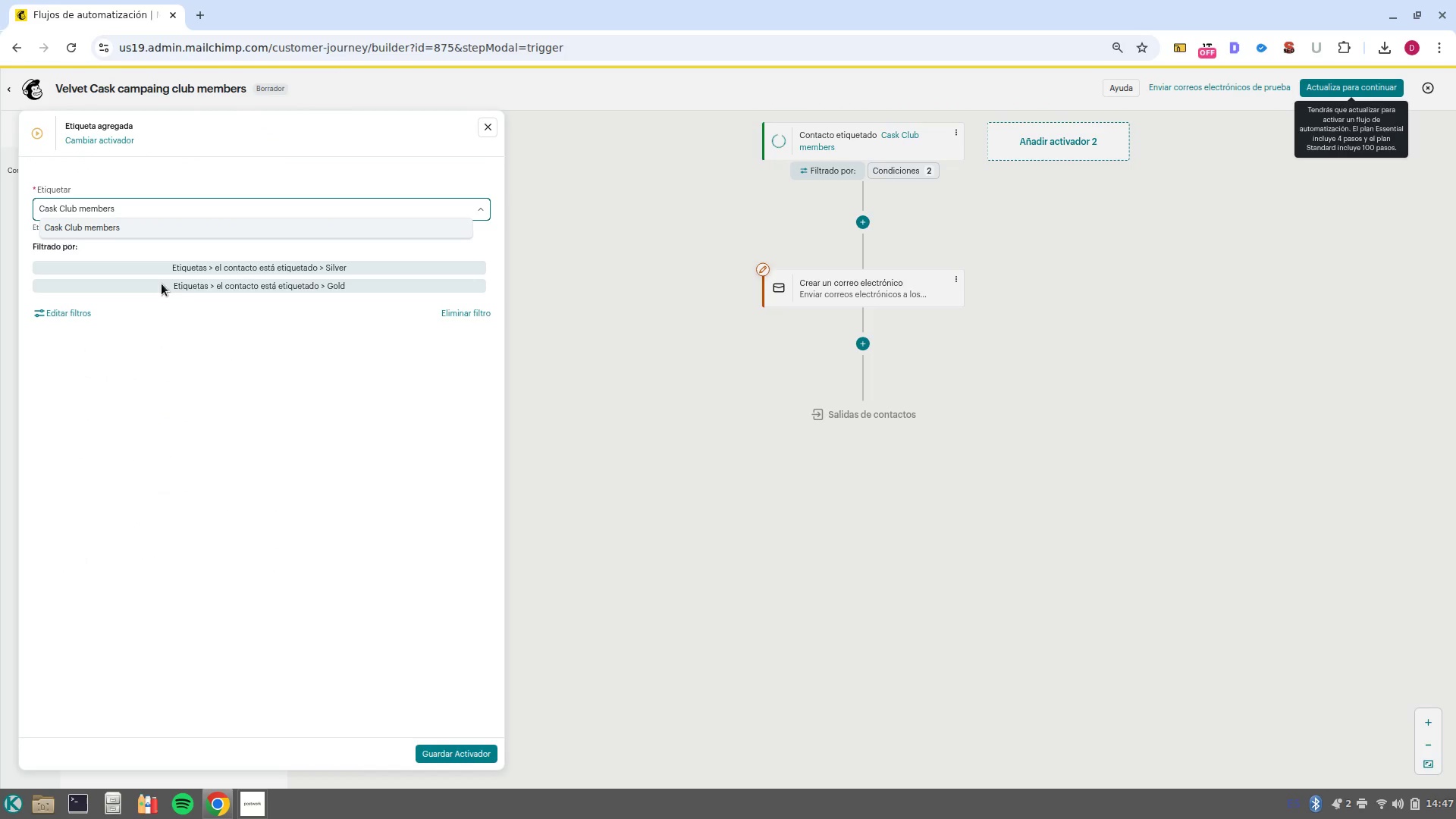 
left_click([184, 303])
 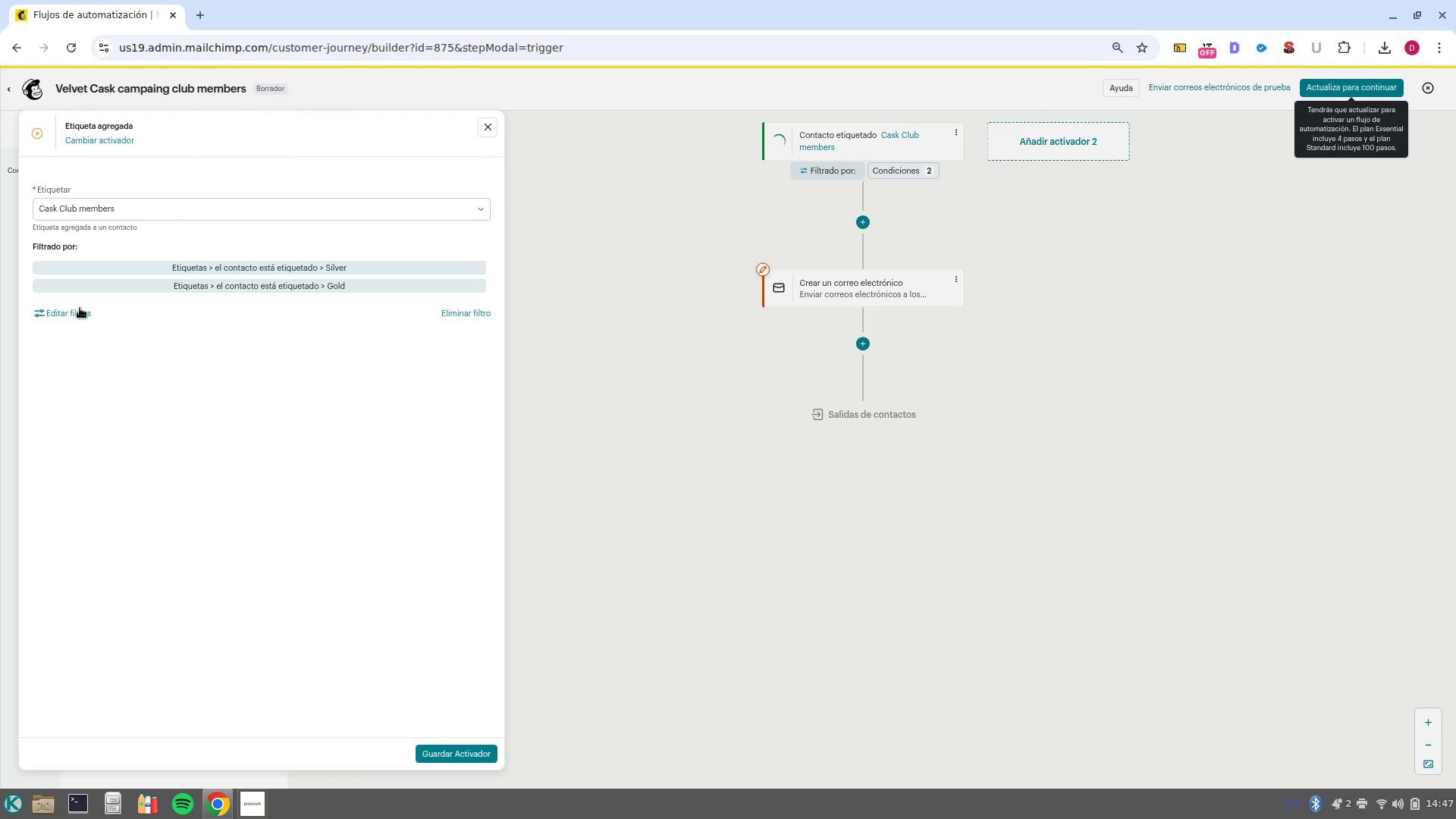 
left_click([80, 308])
 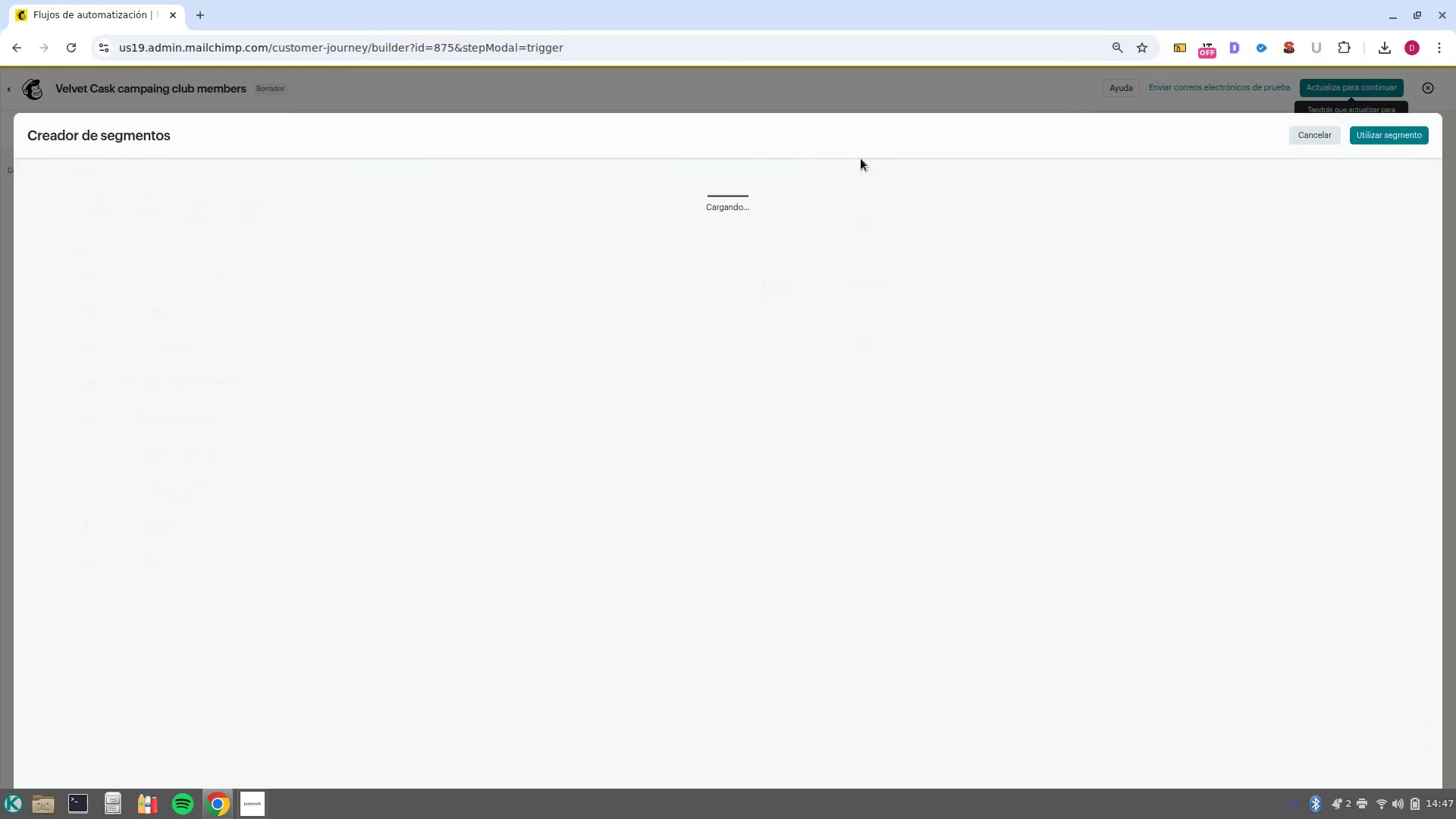 
mouse_move([92, 303])
 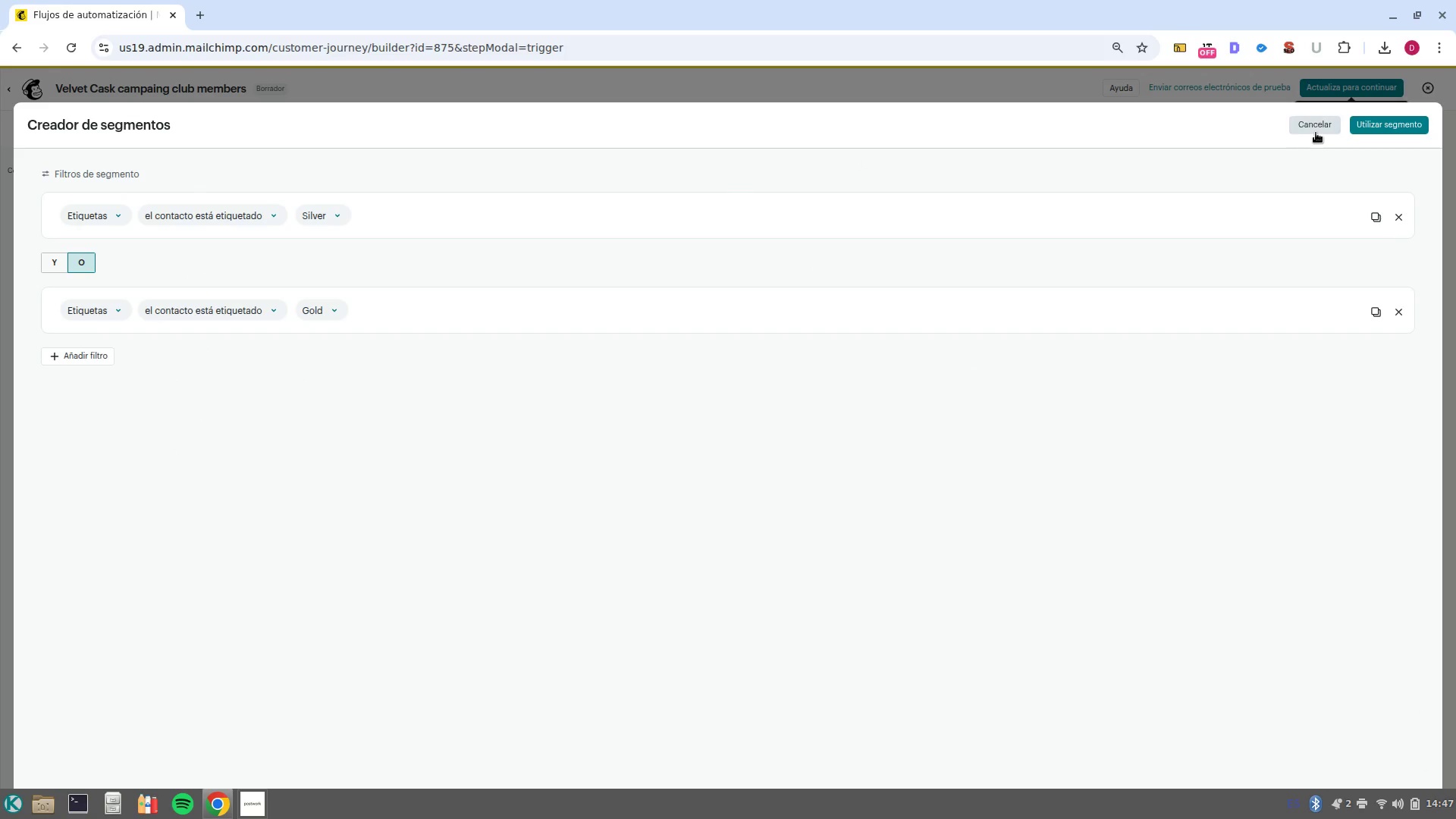 
left_click([1316, 133])
 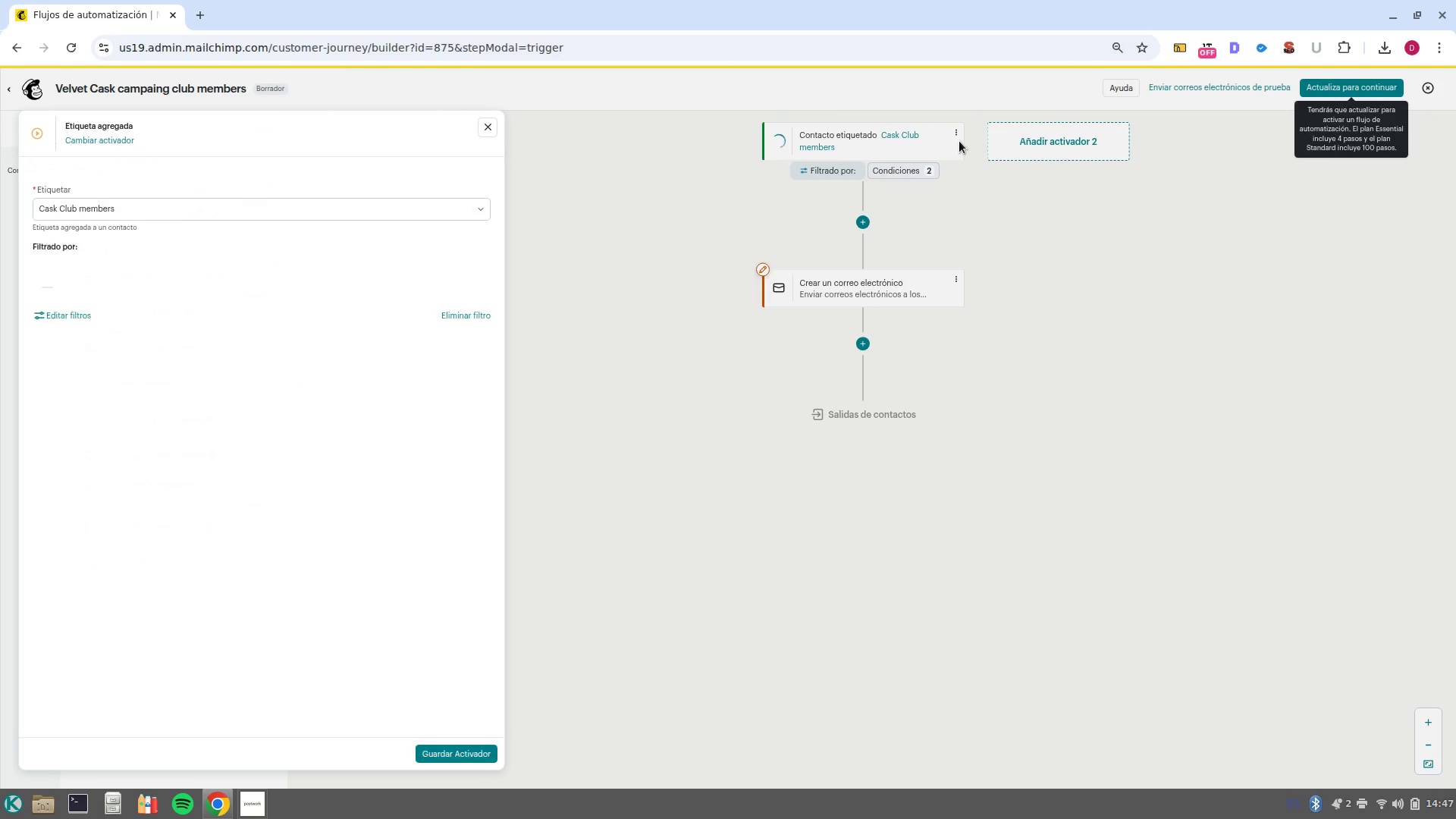 
left_click([951, 135])
 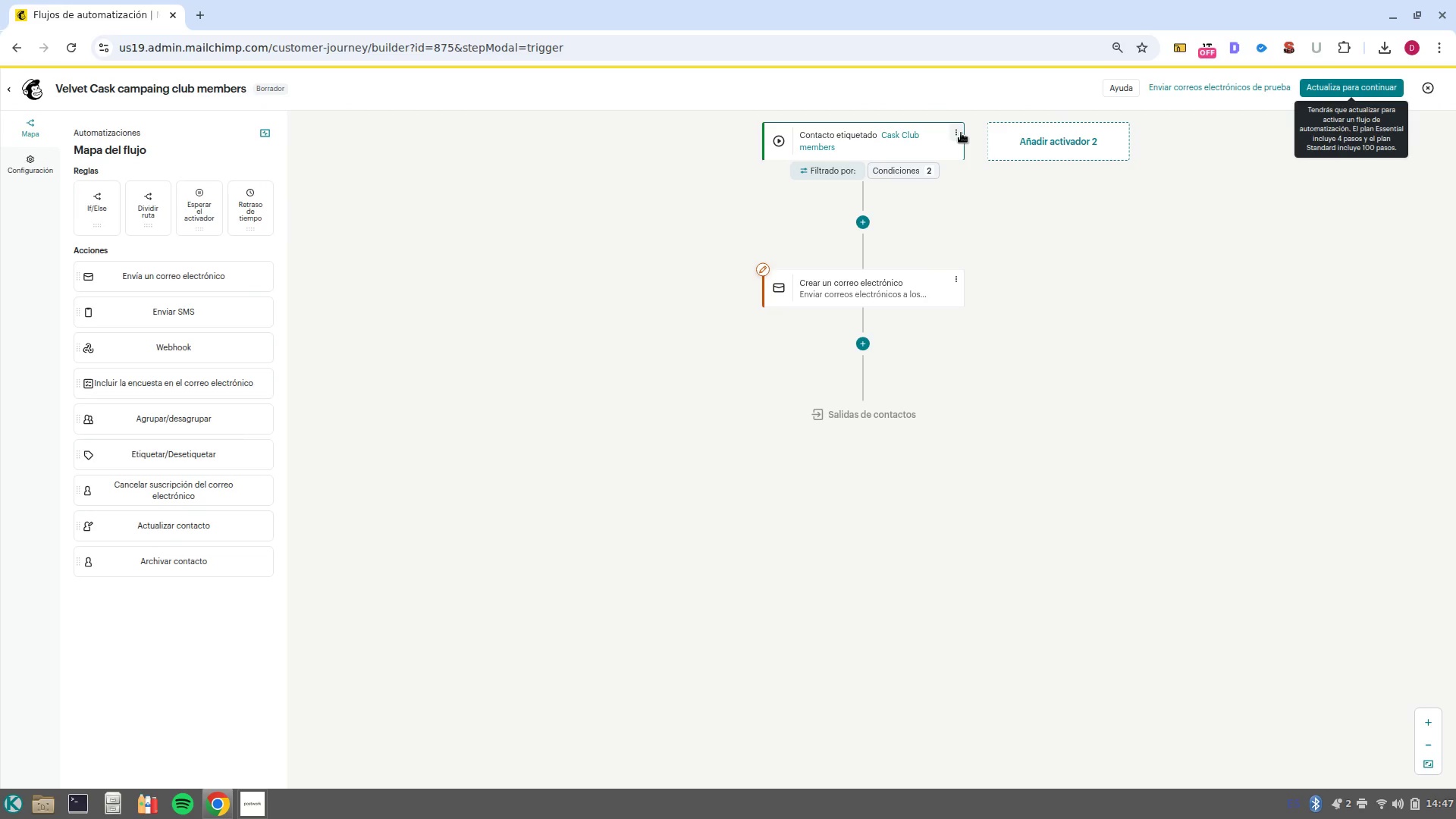 
left_click([961, 133])
 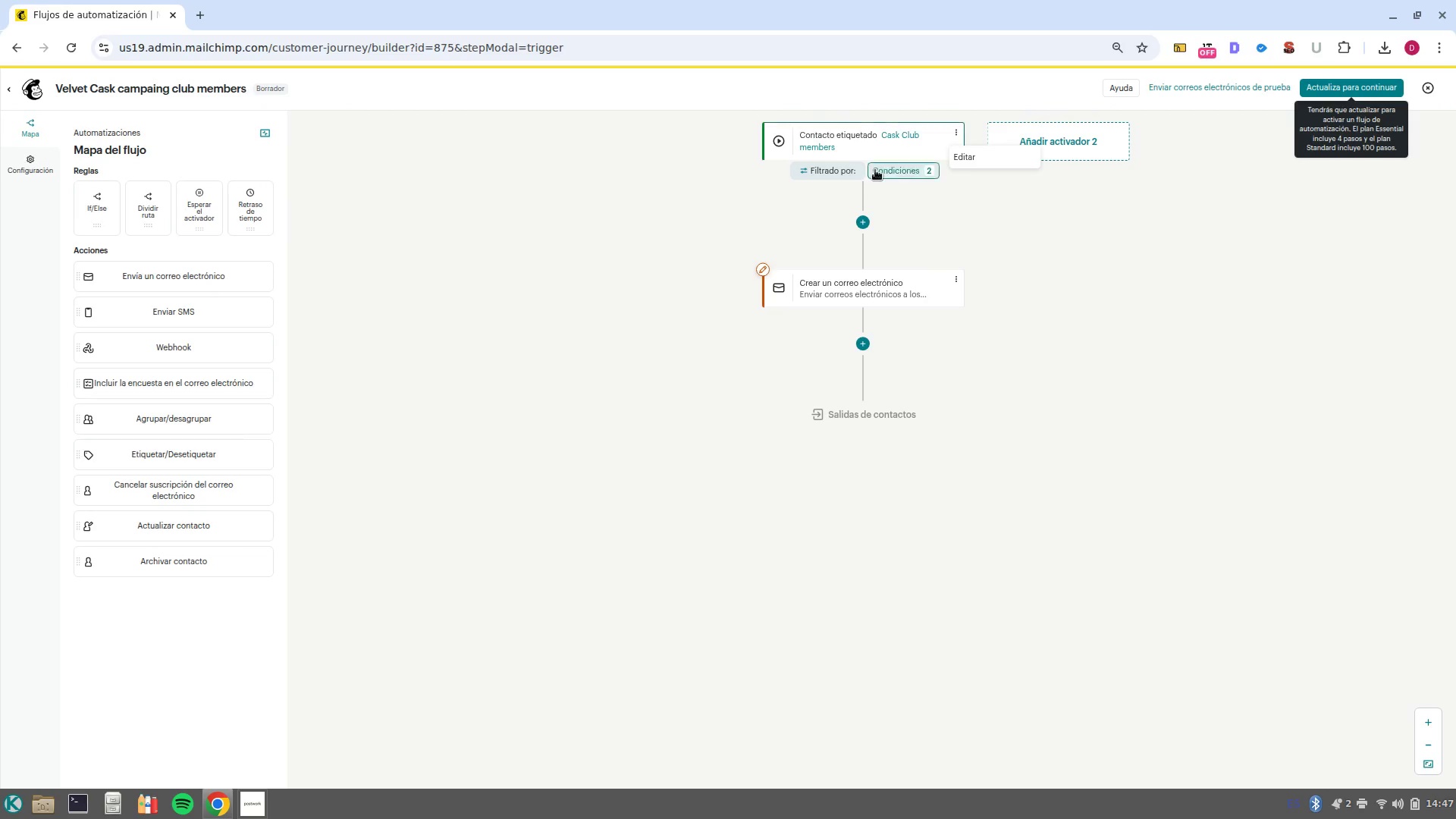 
left_click([880, 145])
 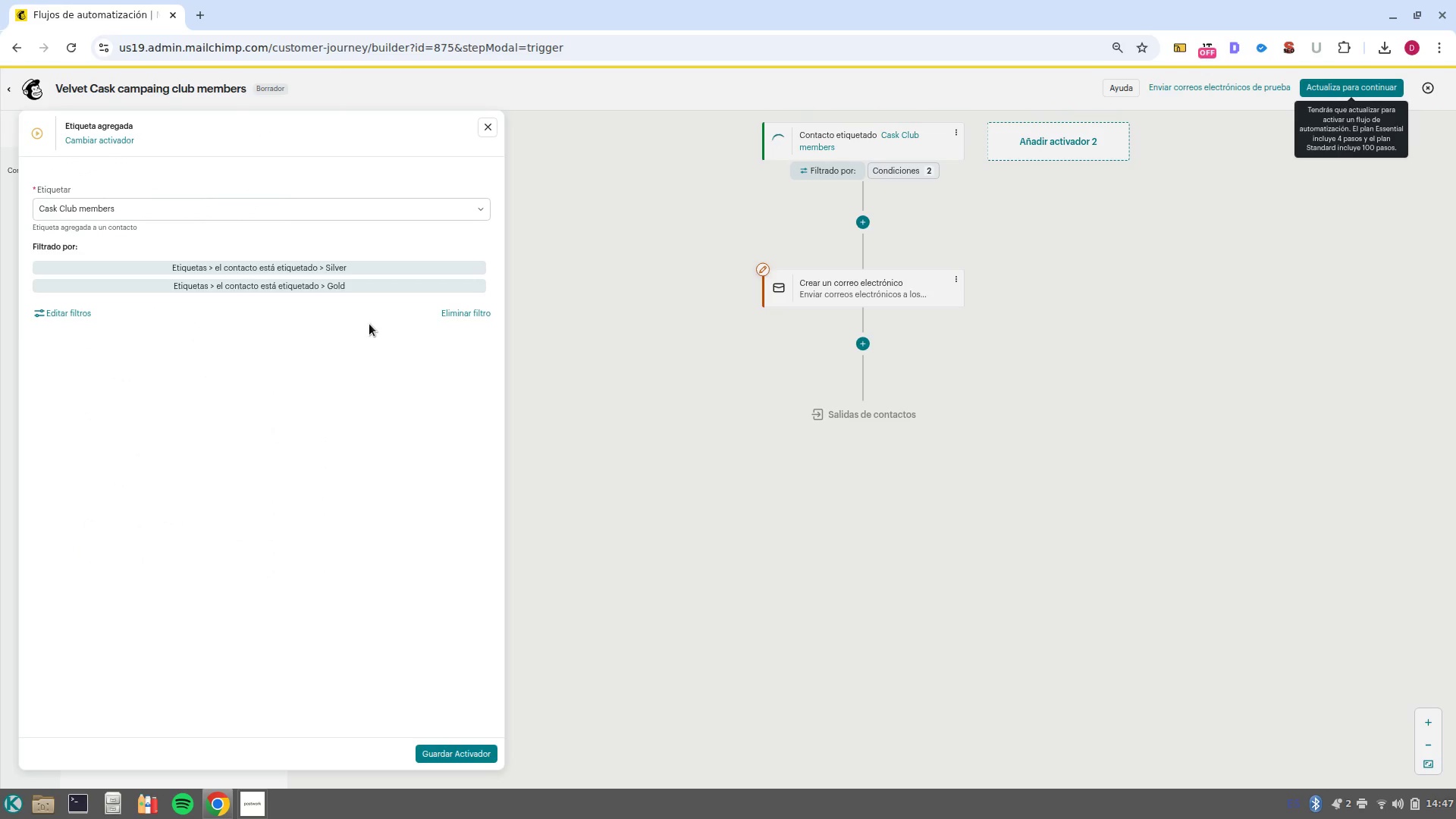 
left_click([444, 312])
 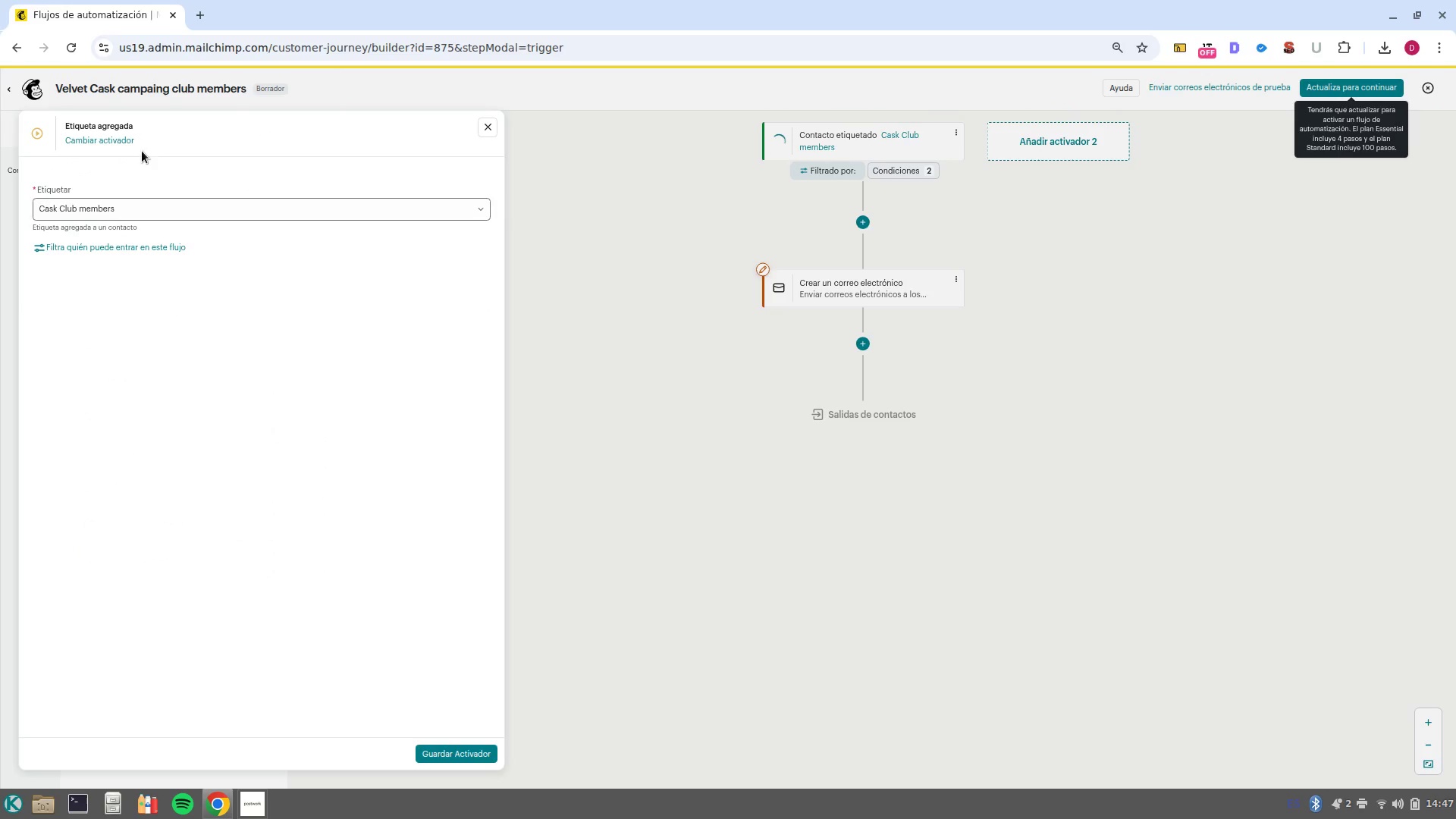 
left_click([42, 136])
 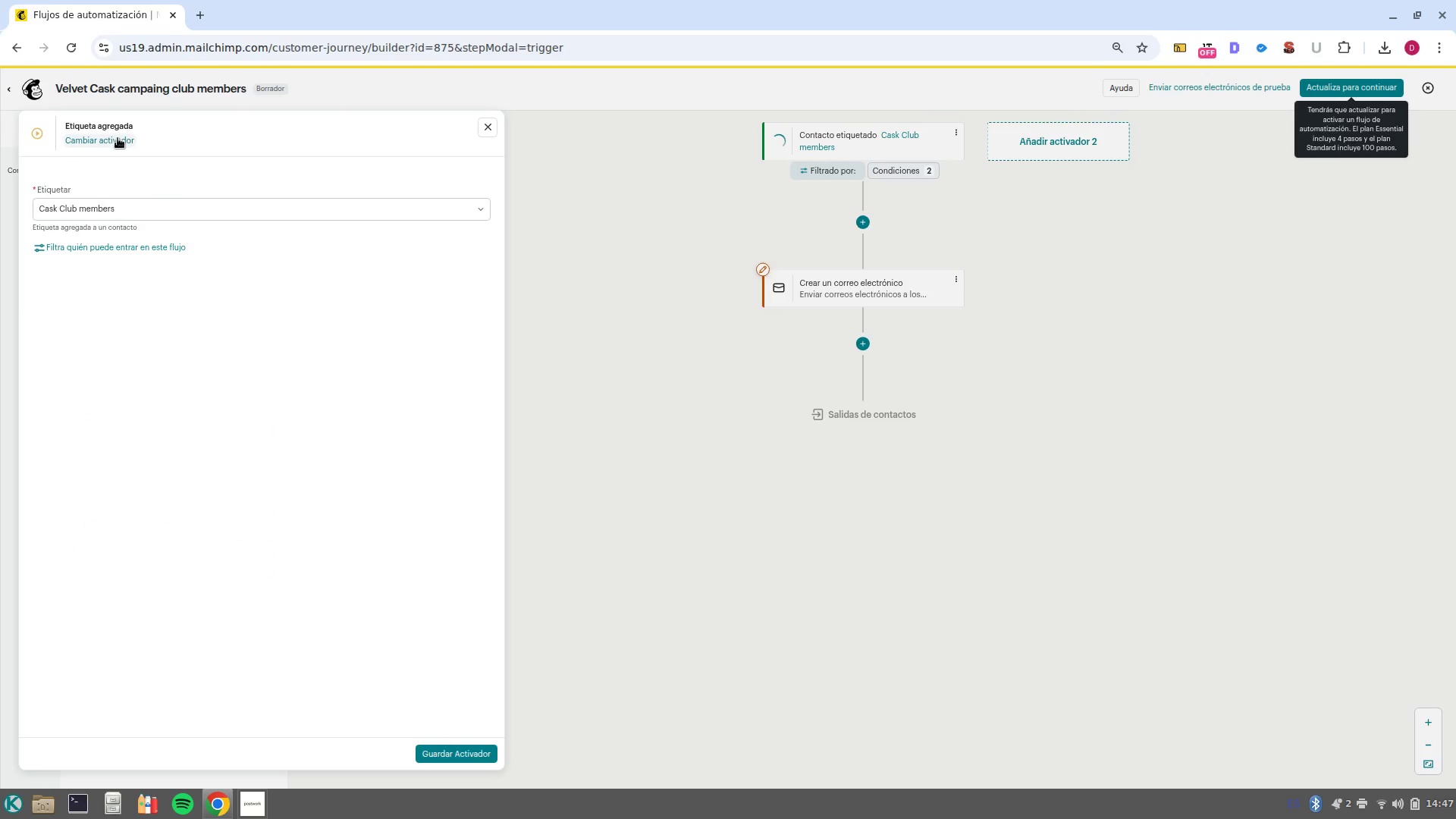 
left_click([118, 138])
 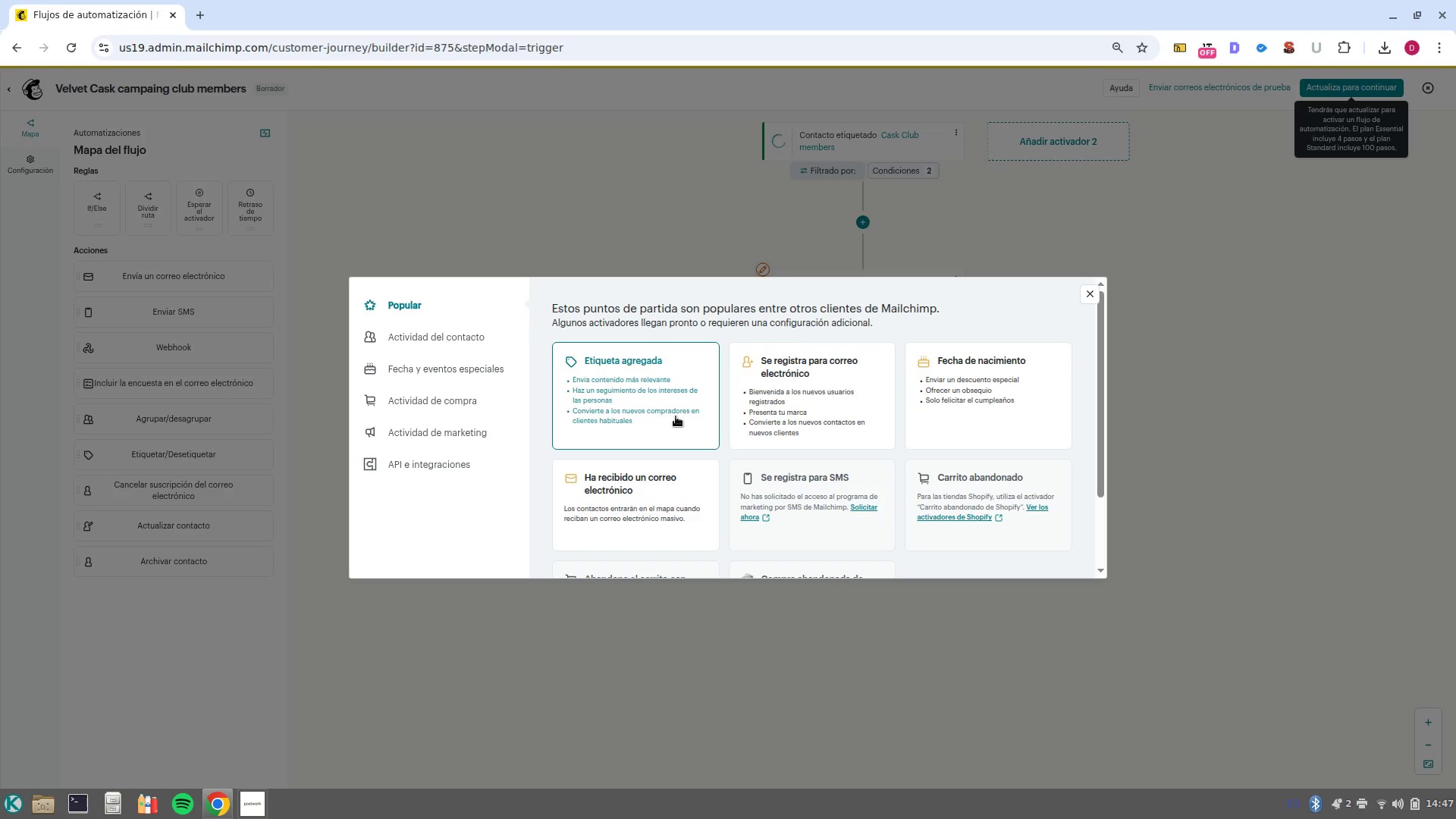 
wait(10.07)
 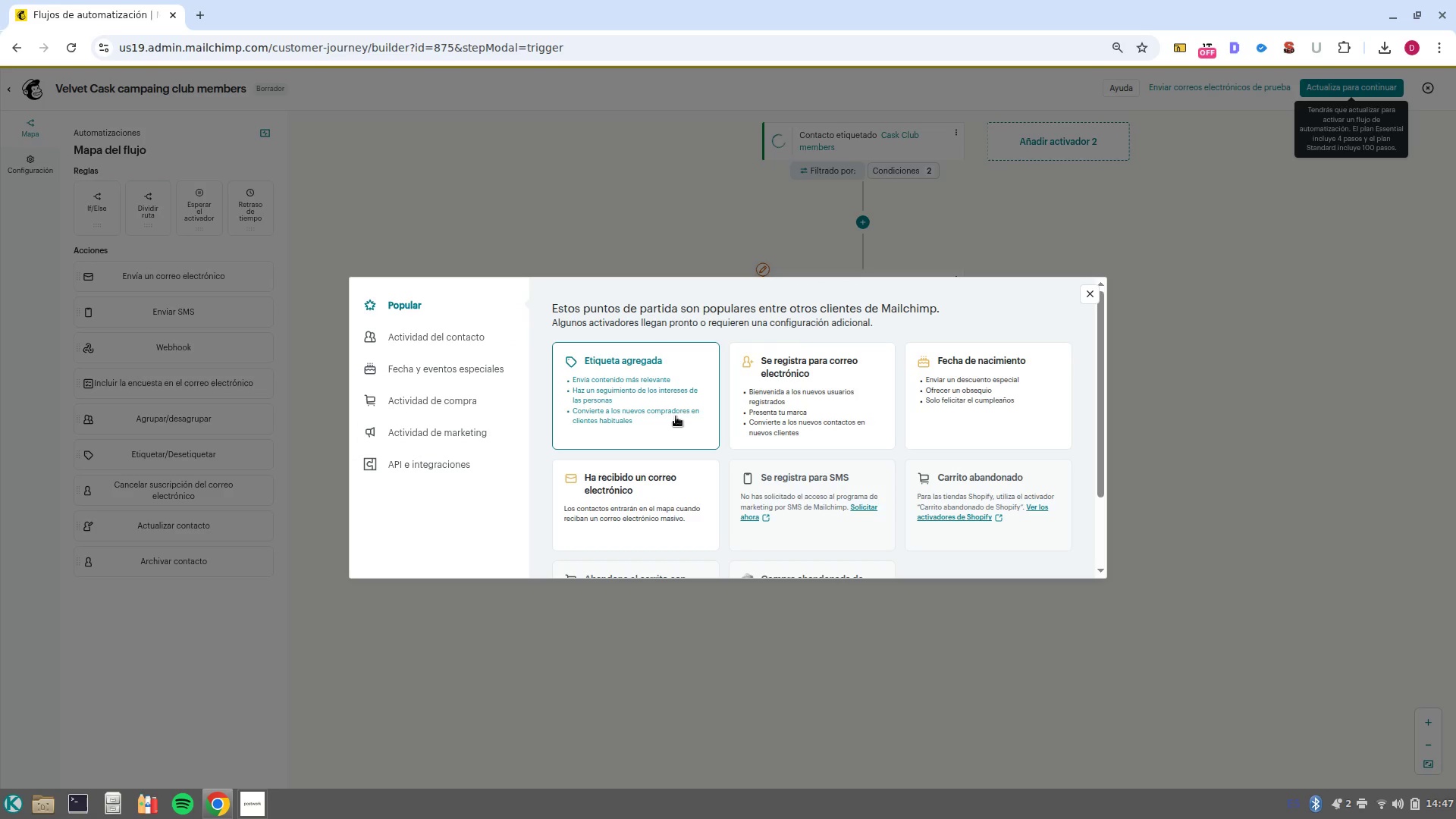 
scroll: coordinate [608, 504], scroll_direction: down, amount: 3.0
 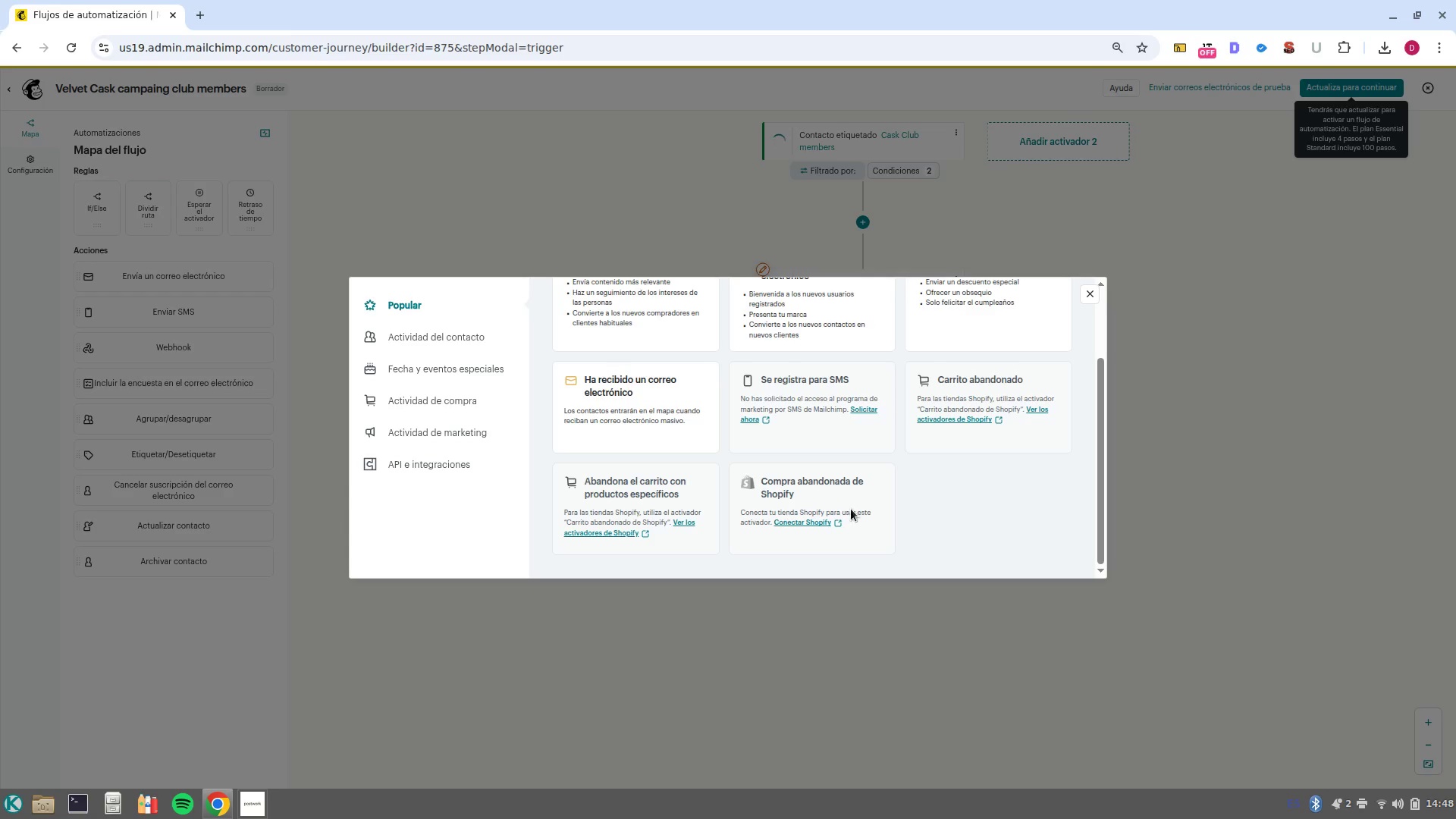 
scroll: coordinate [858, 506], scroll_direction: up, amount: 2.0
 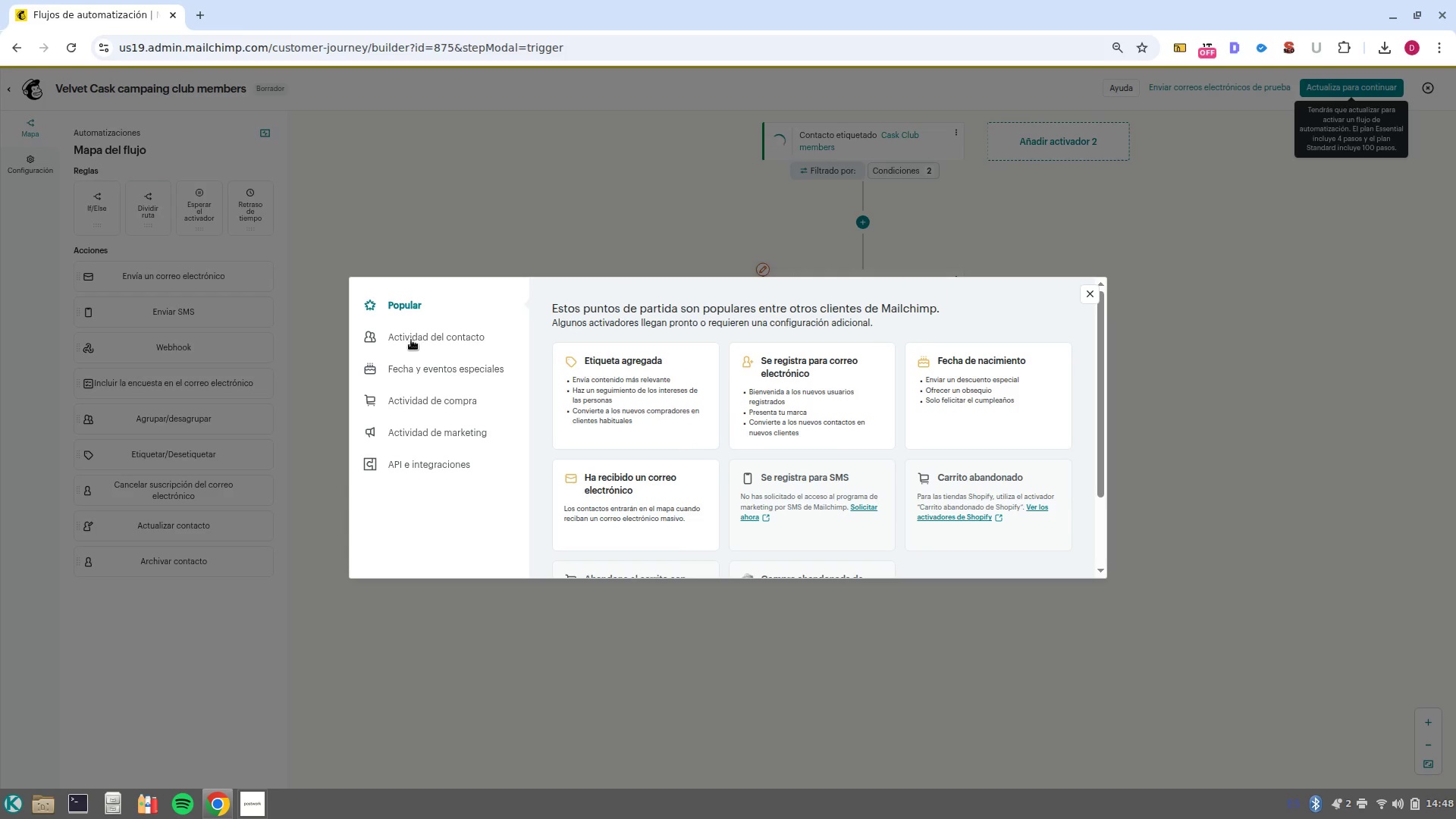 
left_click([435, 335])
 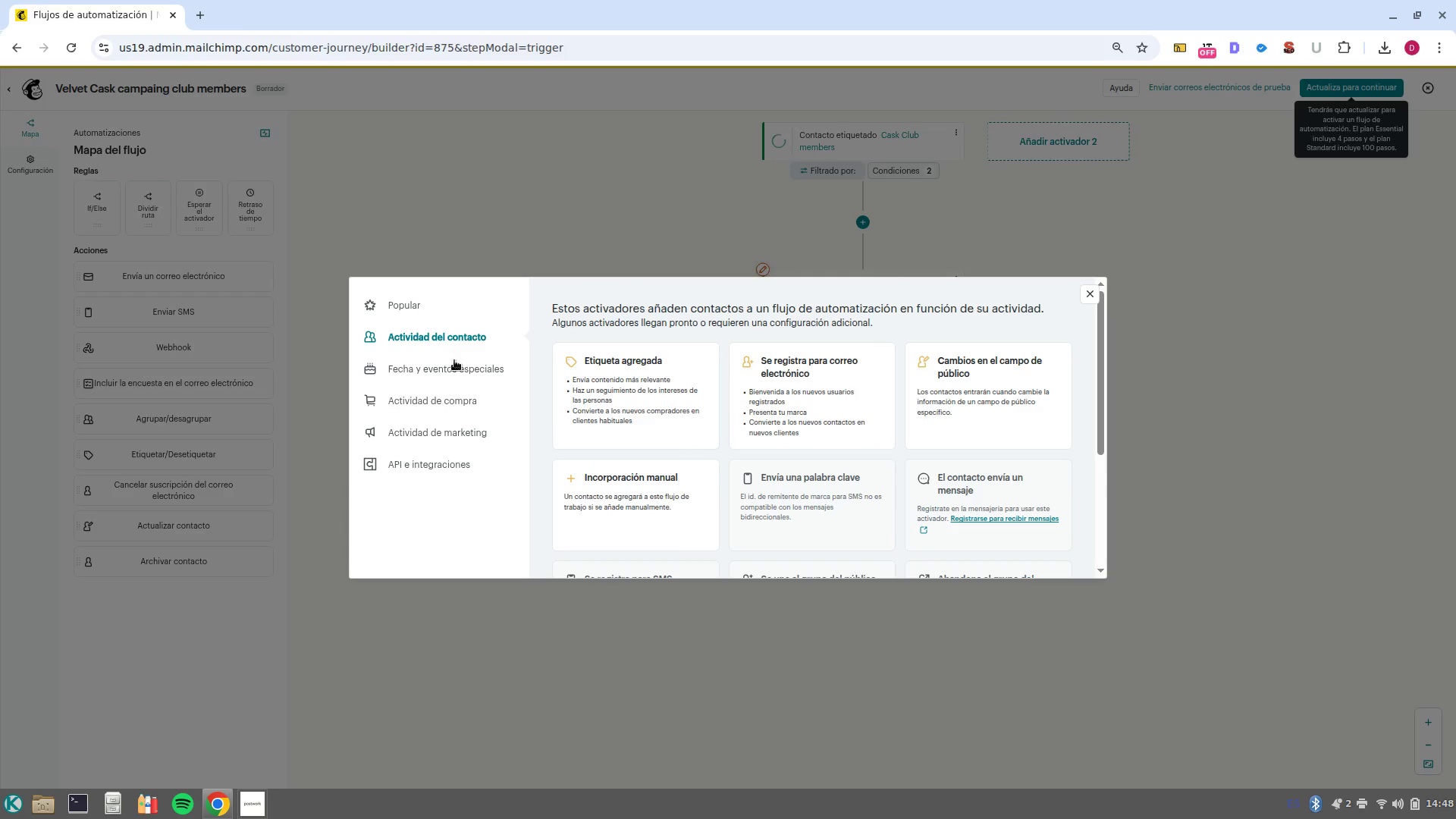 
left_click([454, 360])
 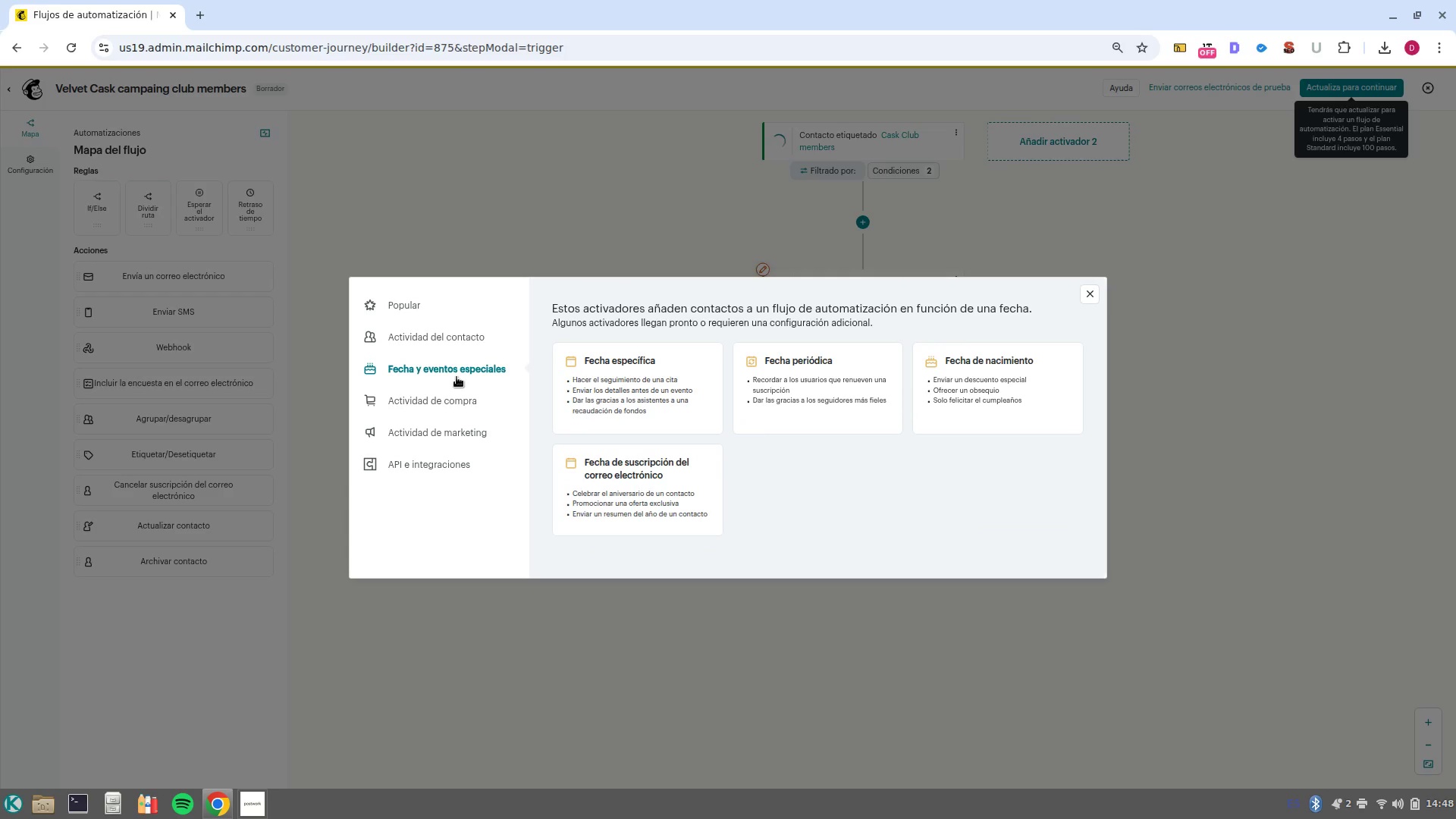 
left_click([457, 377])
 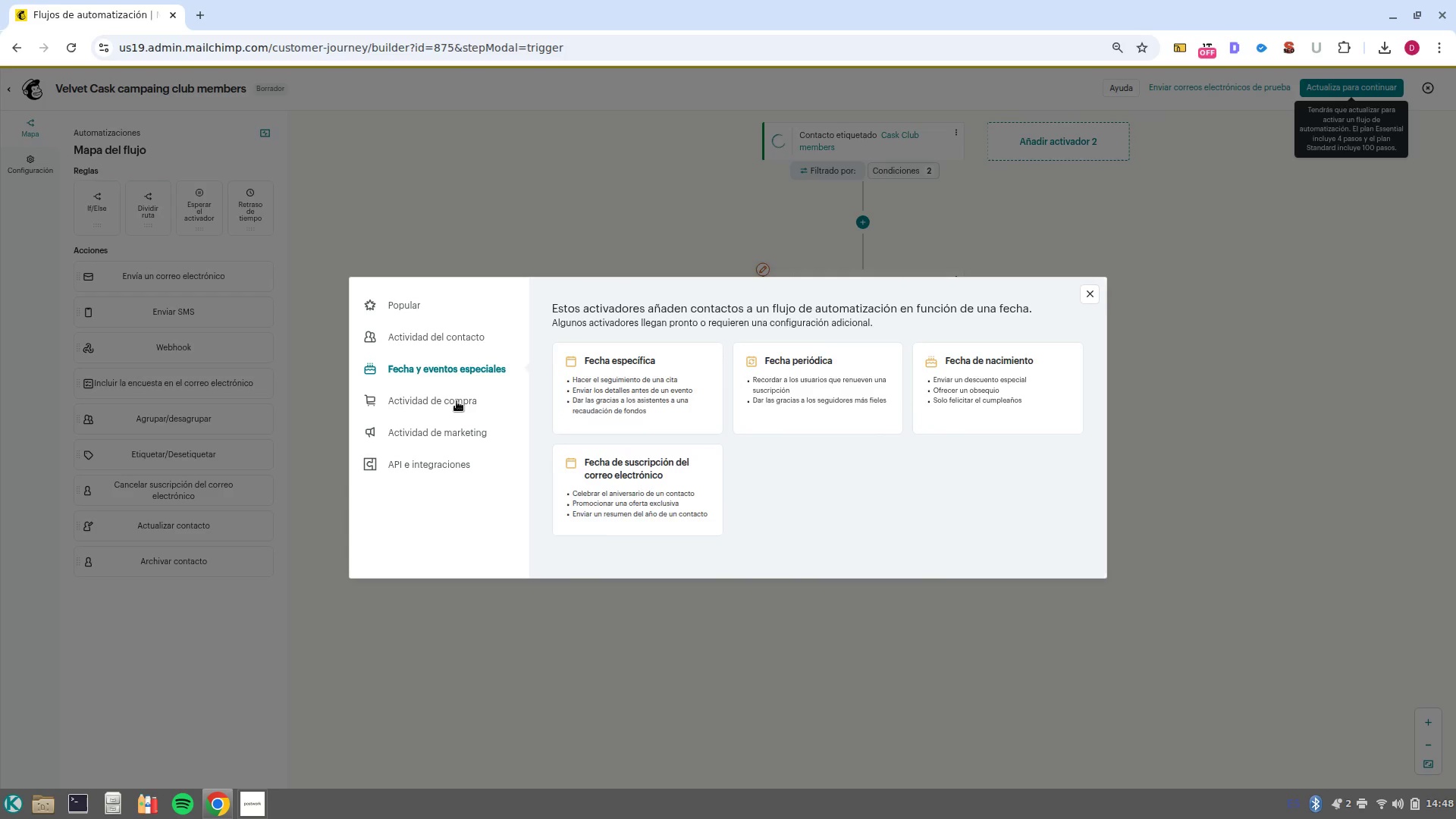 
left_click([457, 401])
 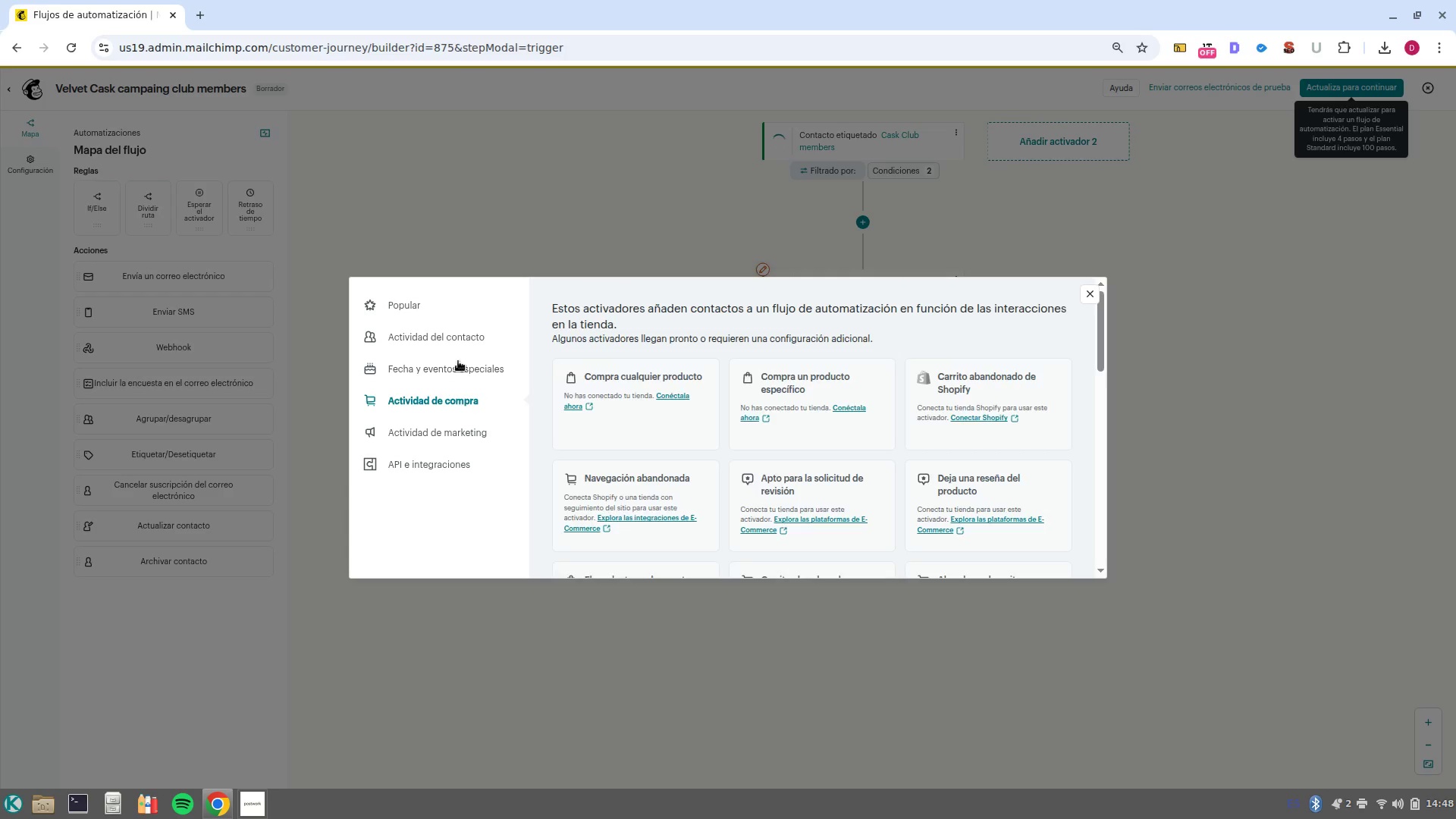 
left_click([458, 361])
 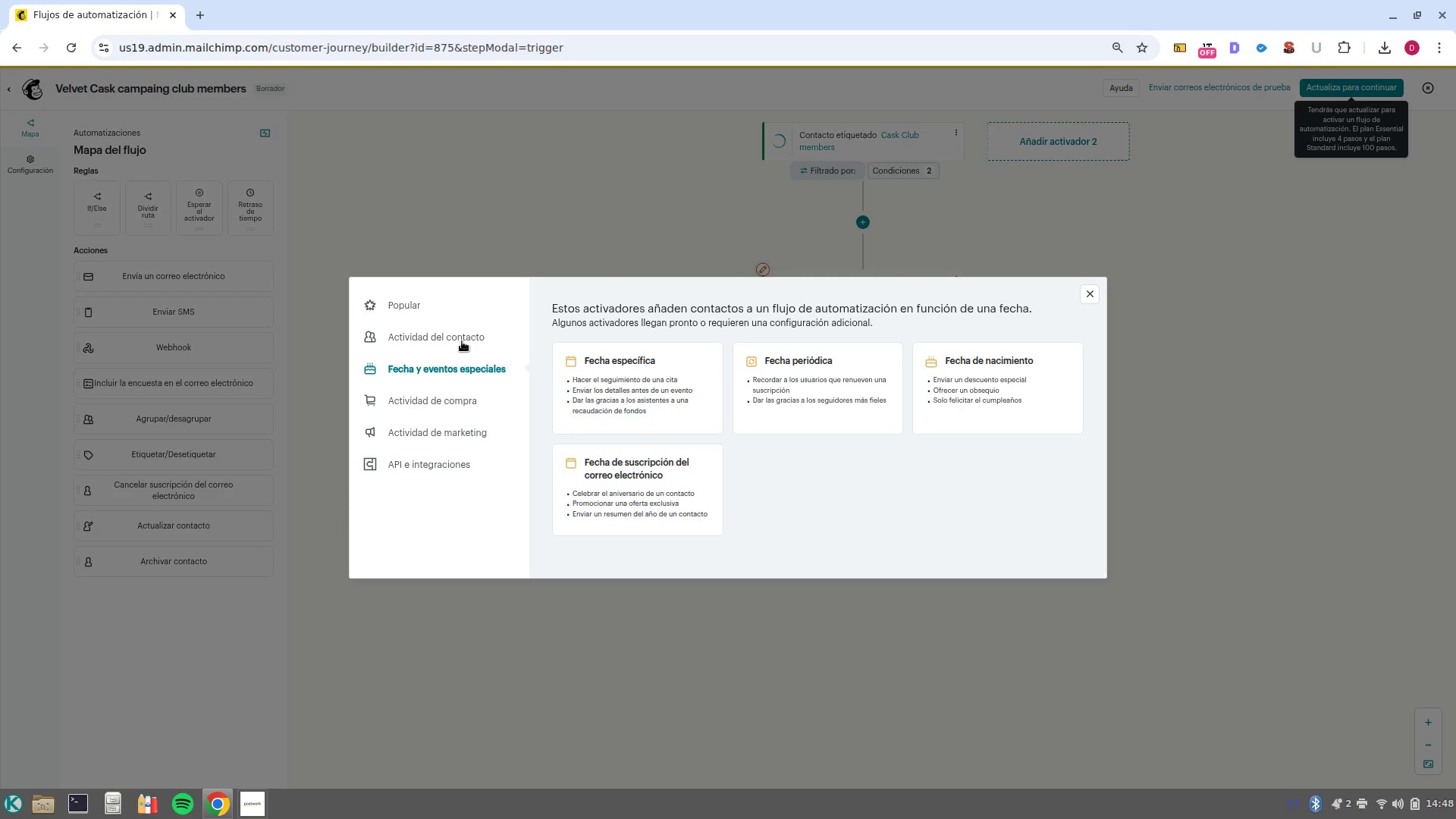 
left_click([462, 341])
 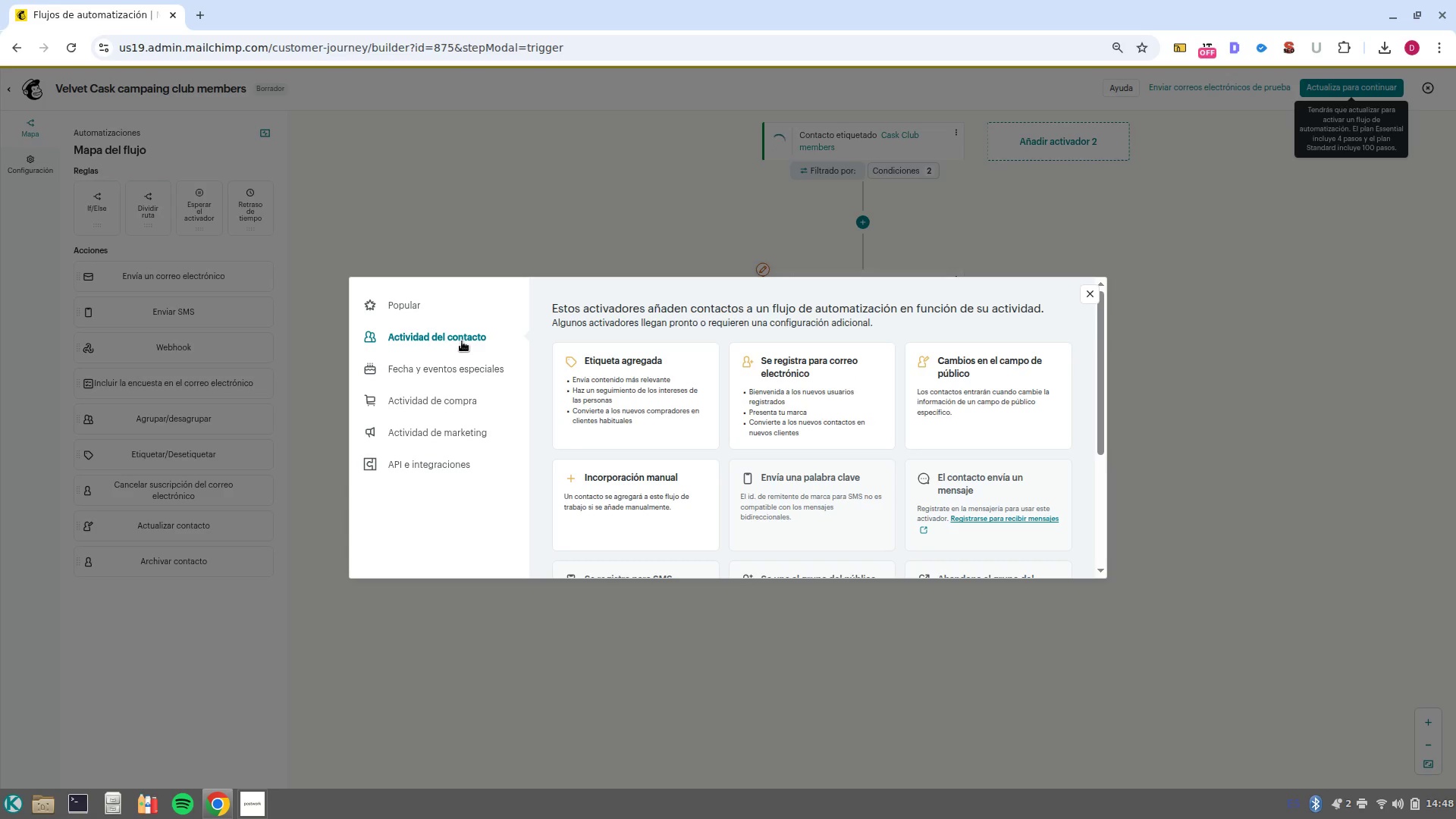 
wait(5.81)
 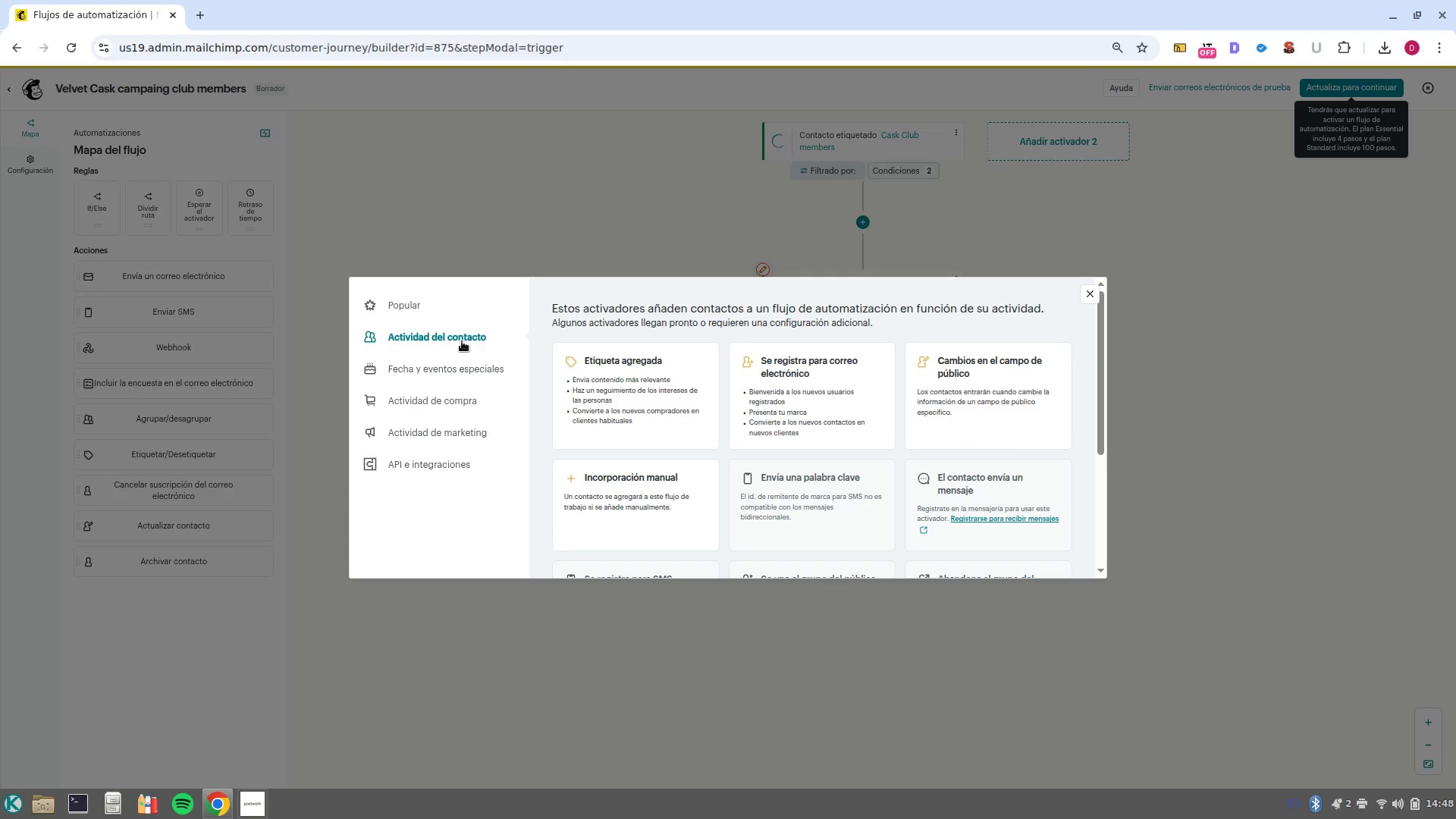 
left_click([636, 395])
 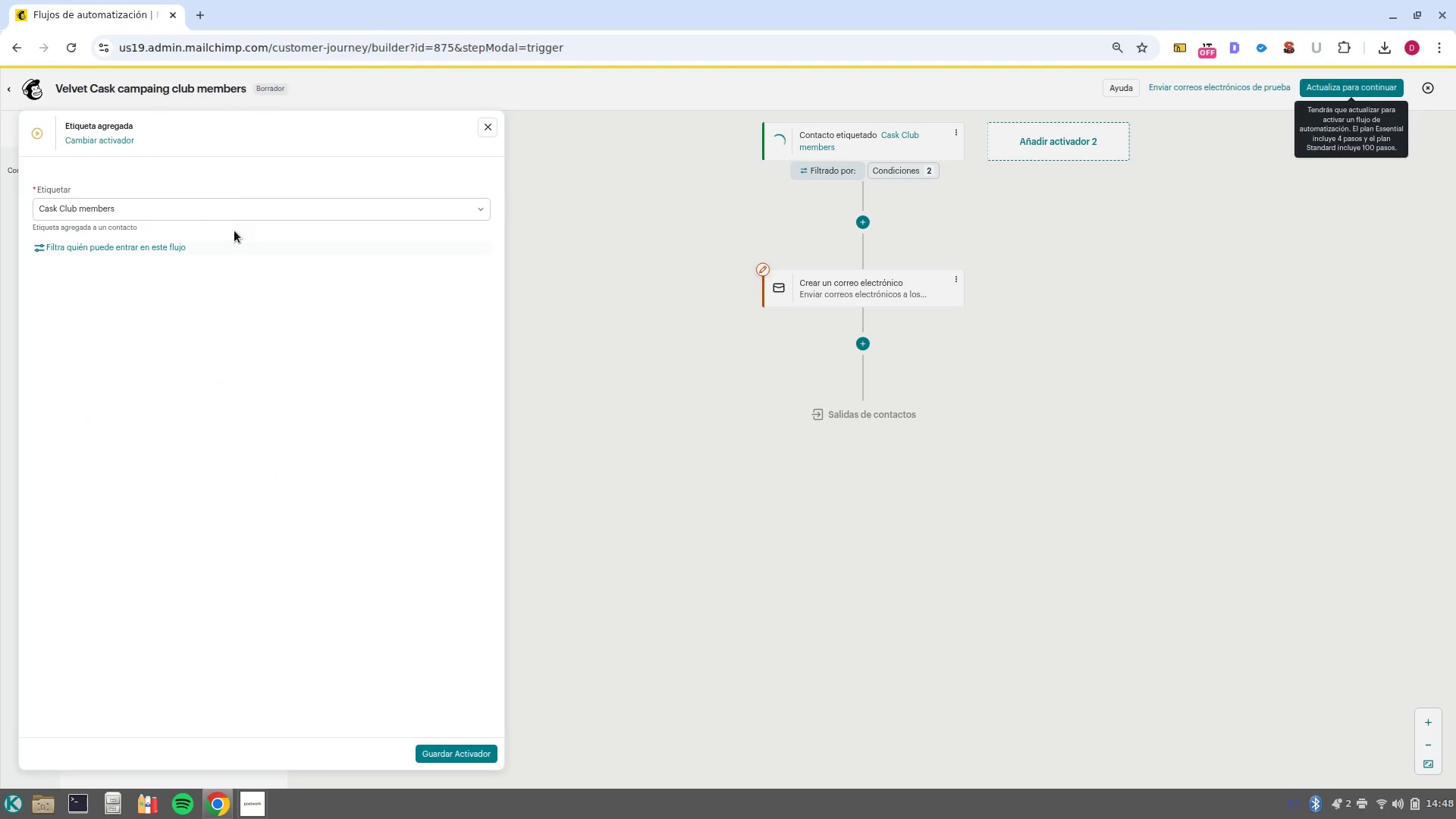 
left_click([243, 212])
 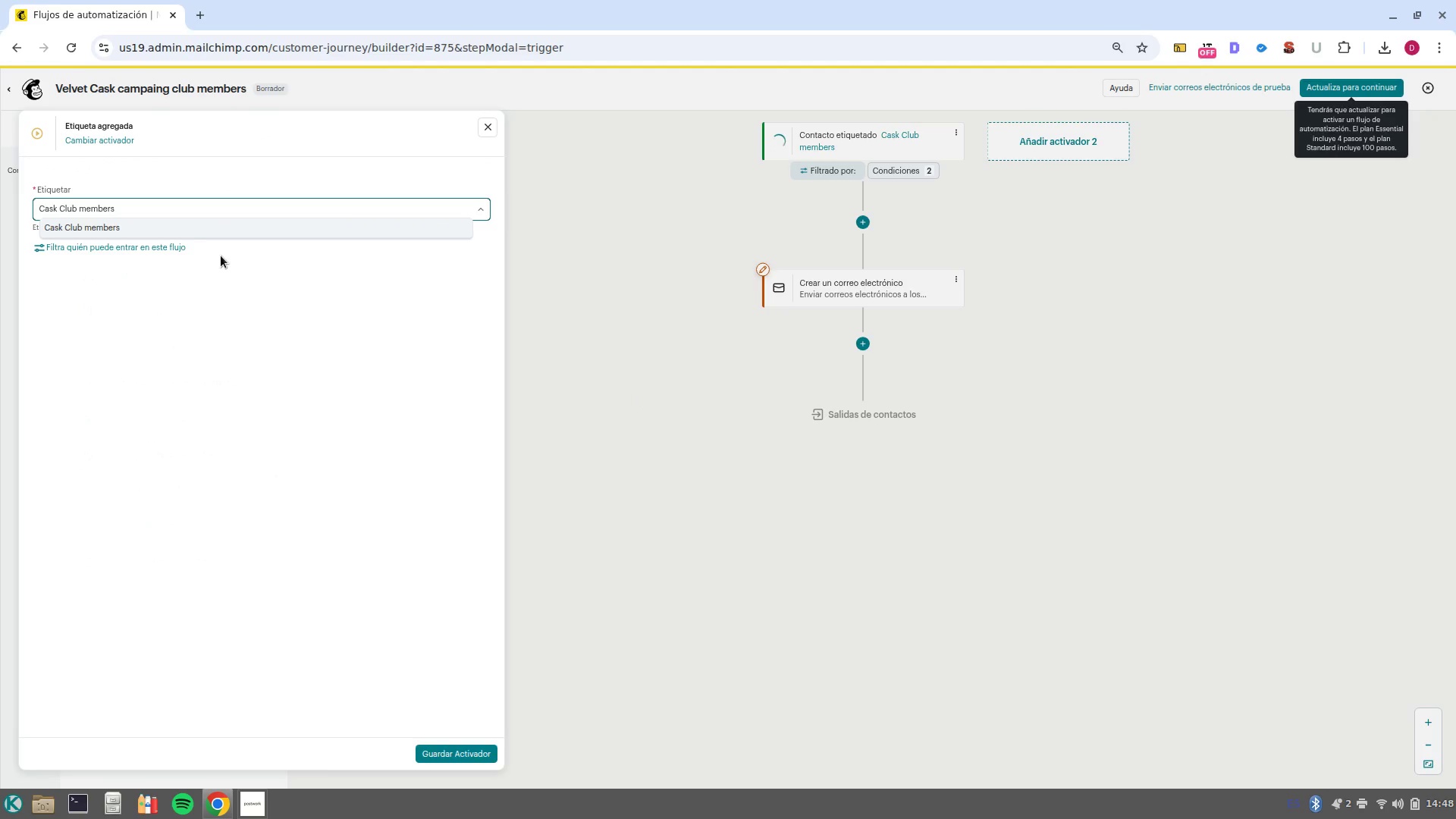 
left_click([197, 227])
 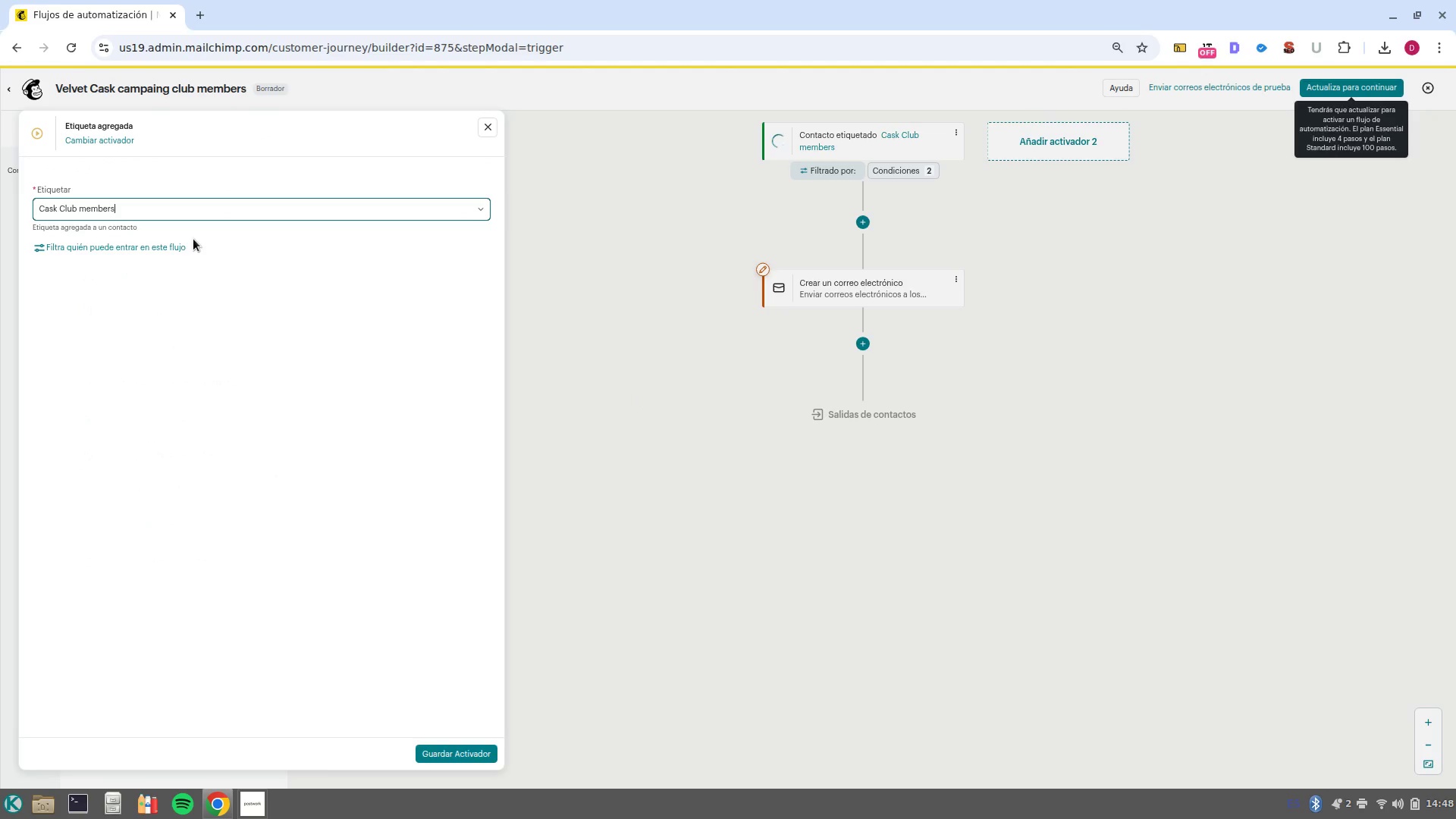 
left_click([193, 239])
 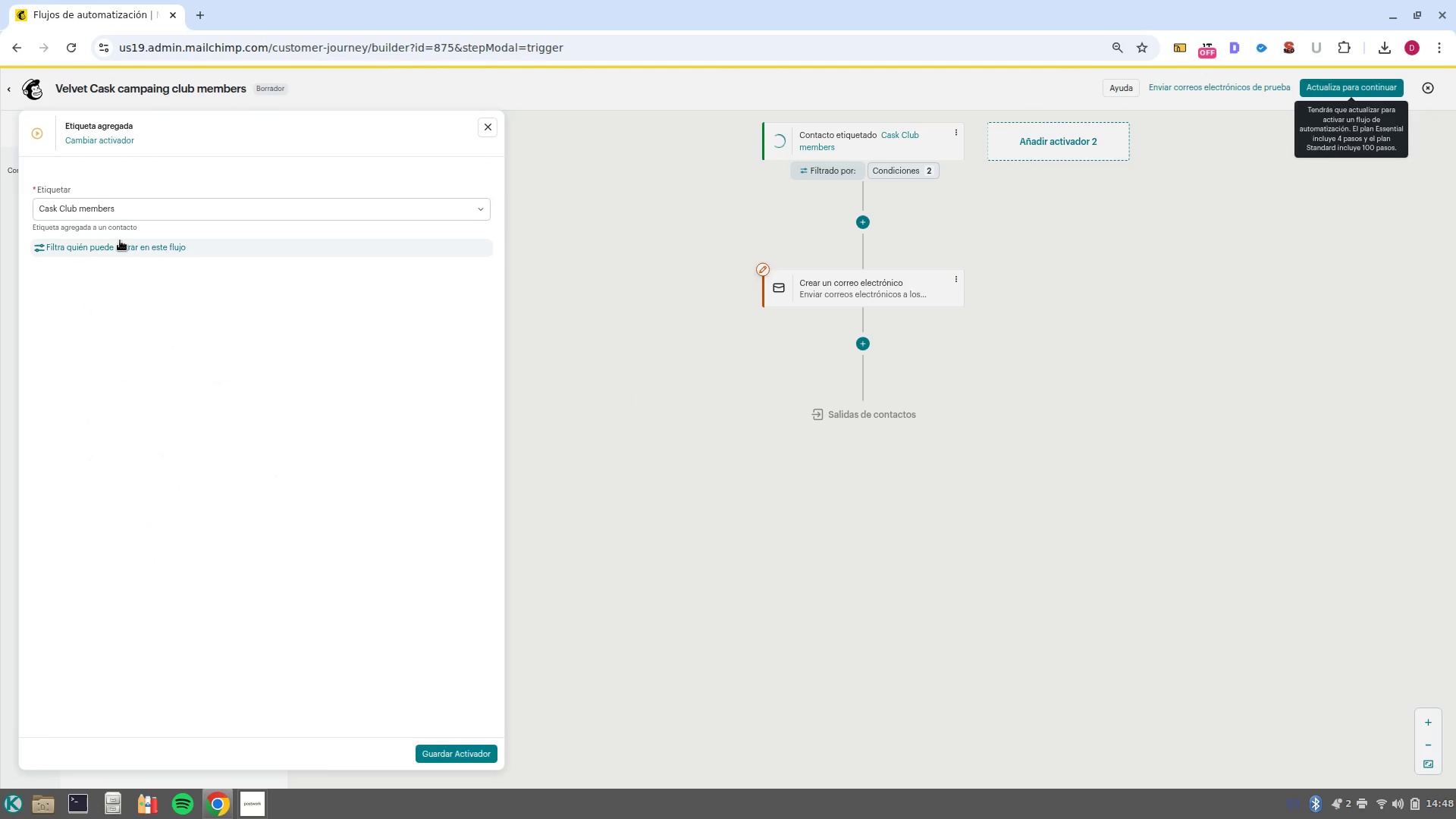 
left_click([118, 240])
 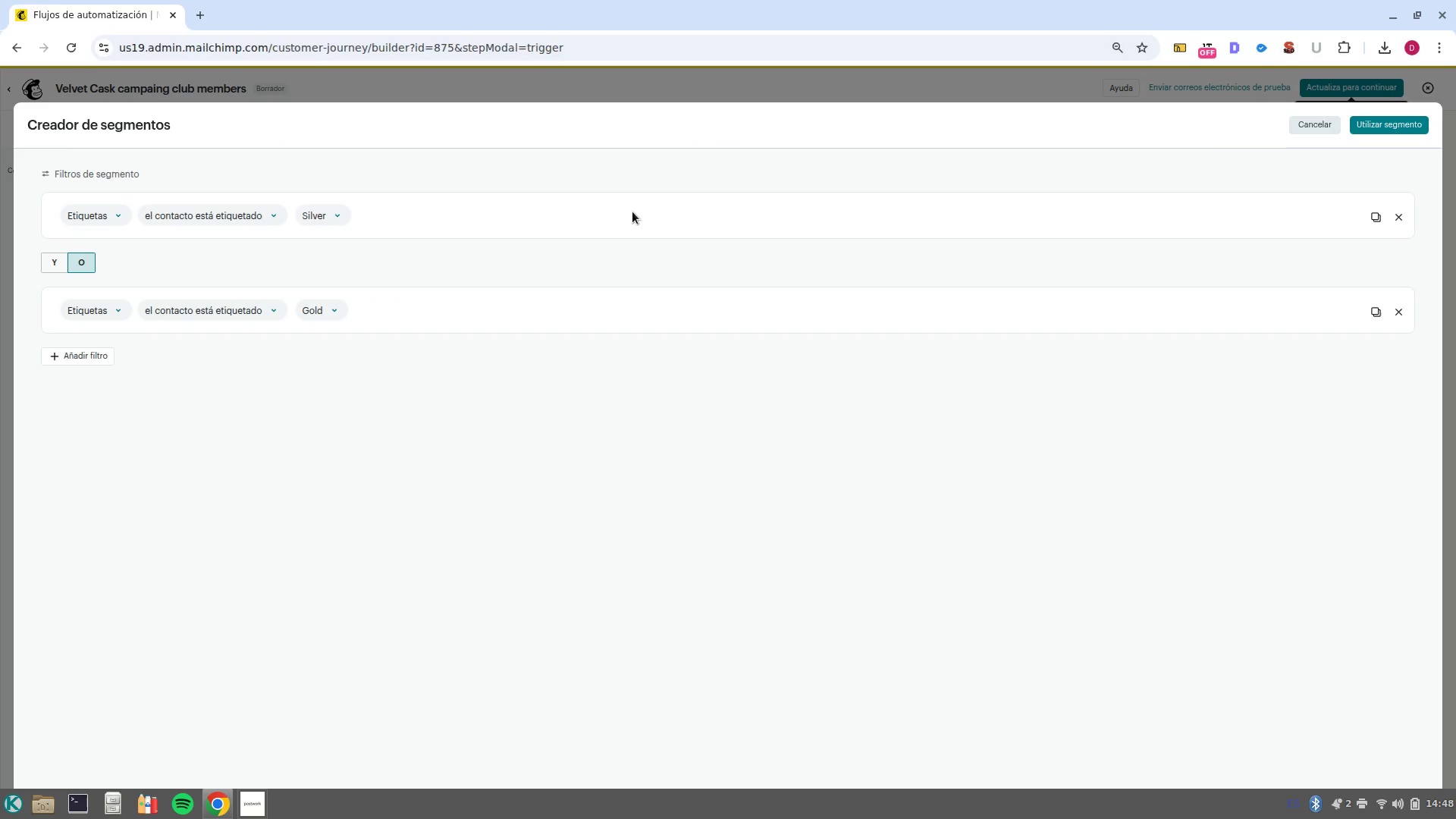 
left_click([1395, 117])
 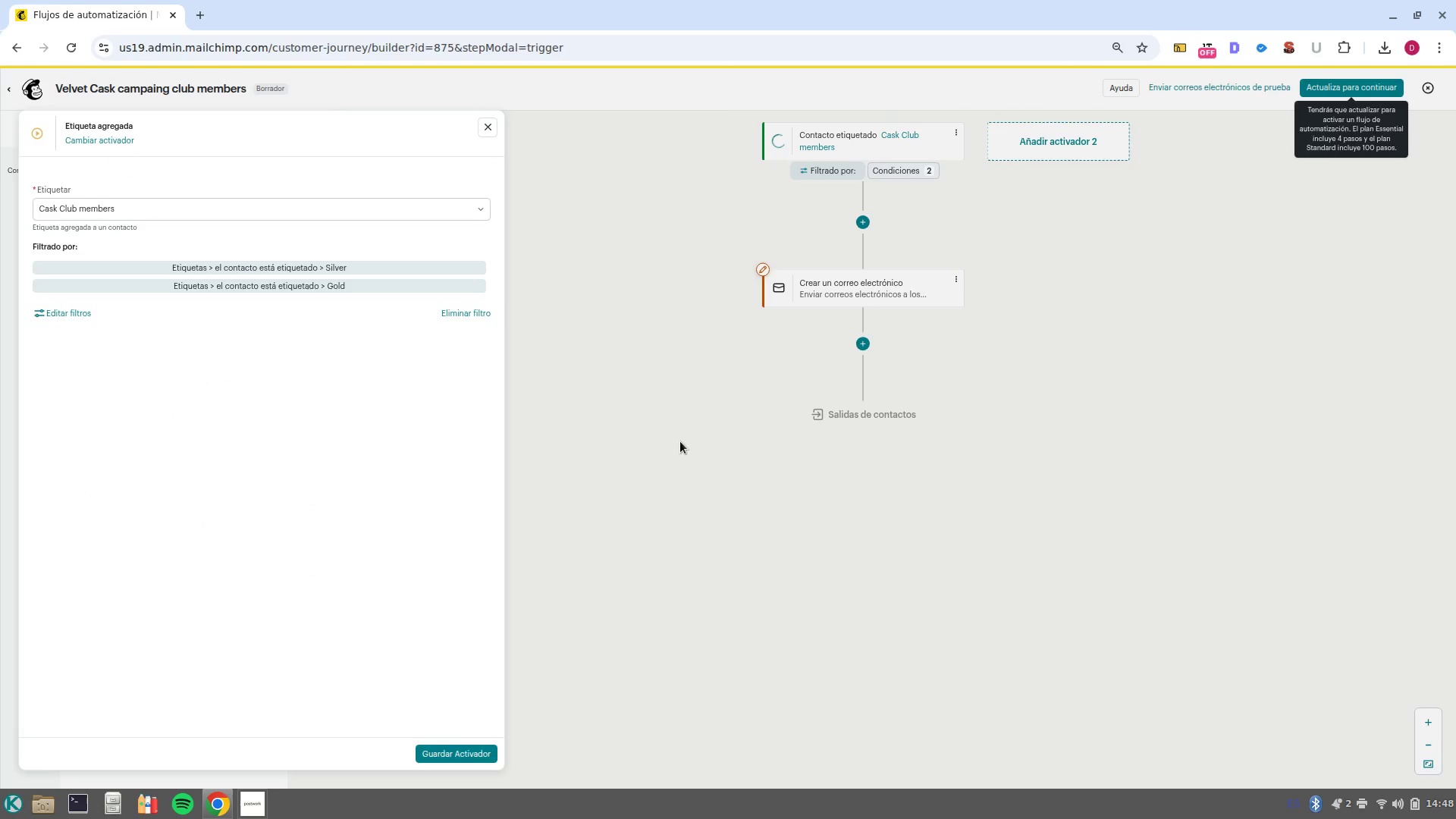 
left_click([255, 719])